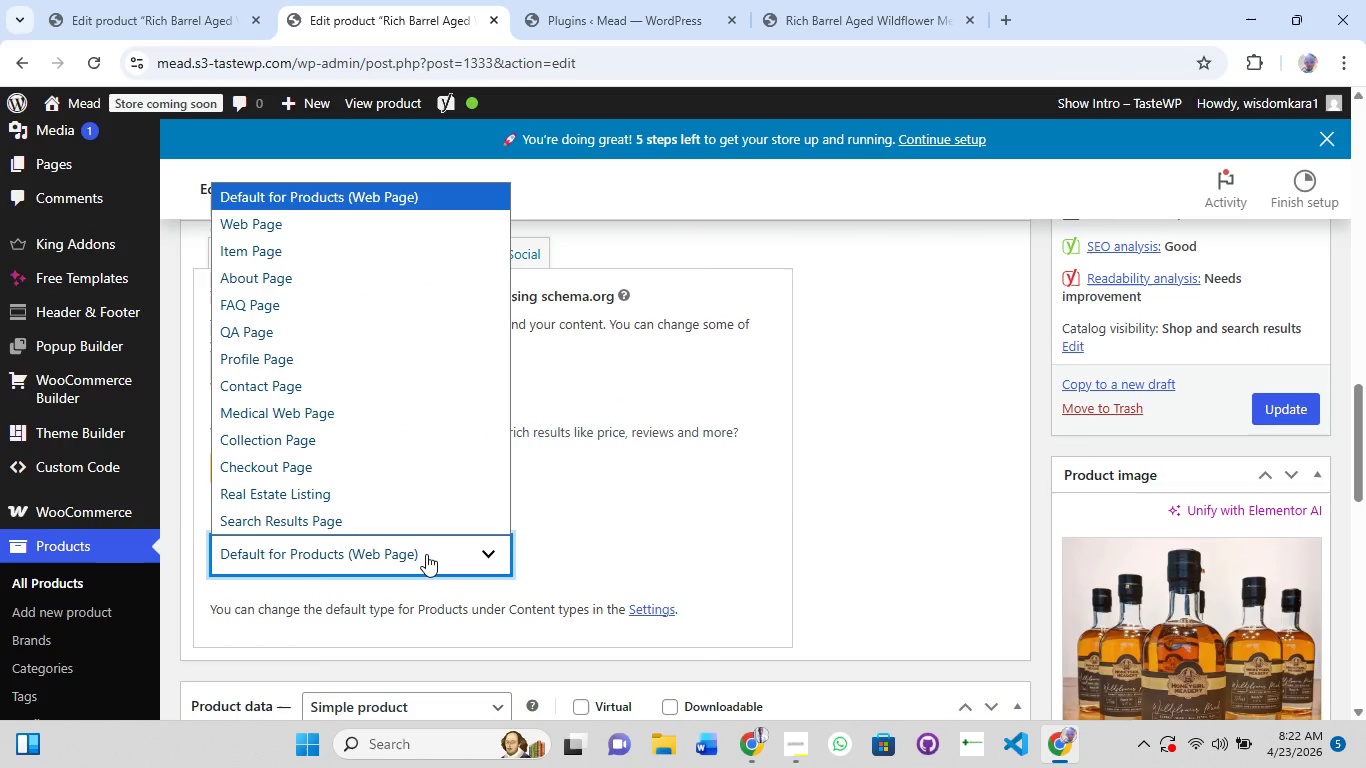 
scroll: coordinate [378, 414], scroll_direction: down, amount: 4.0
 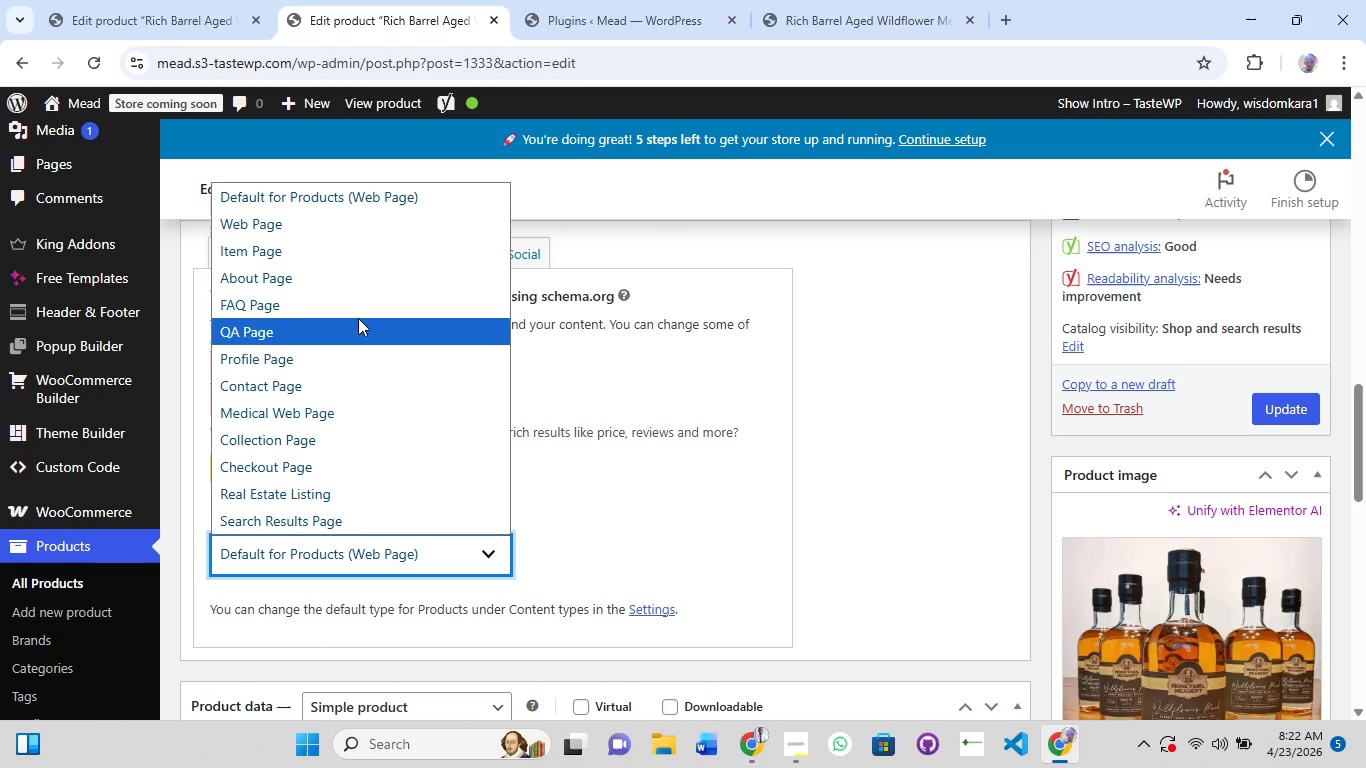 
left_click([338, 200])
 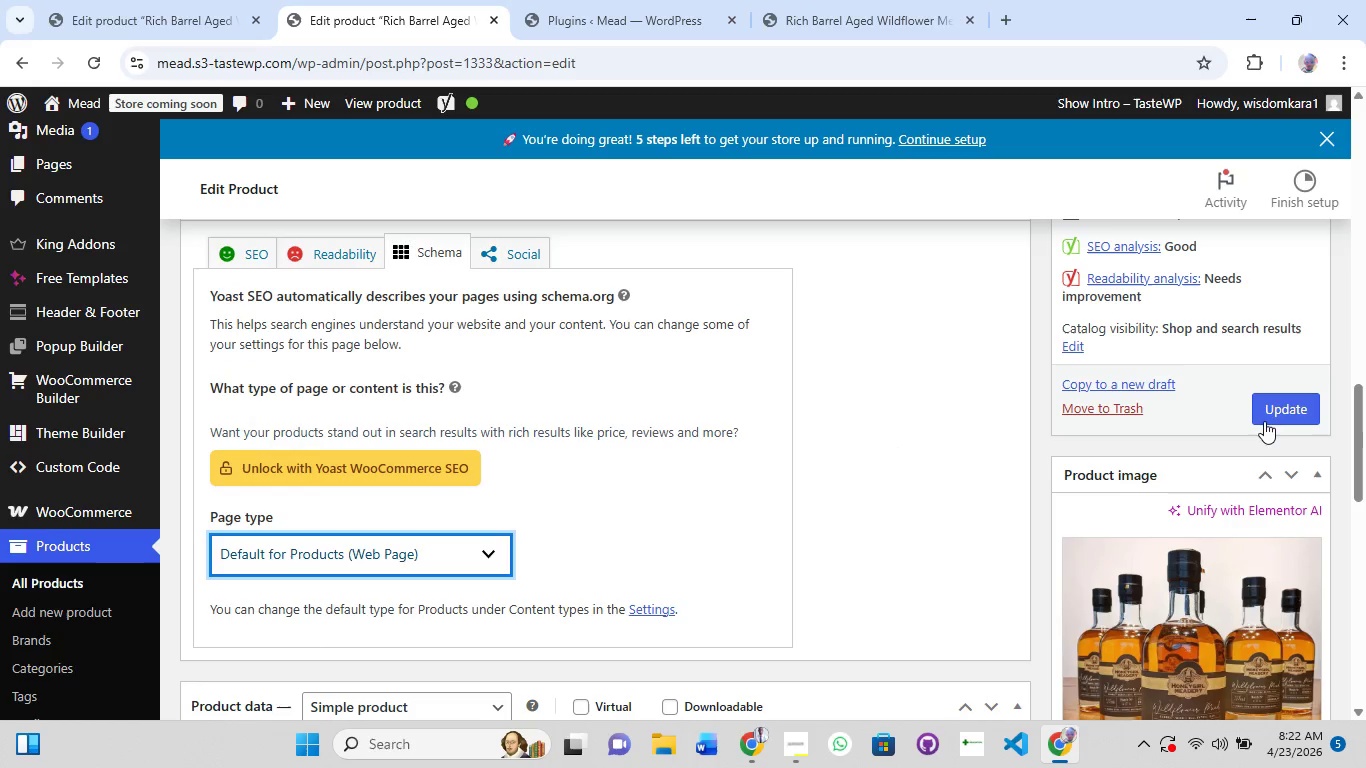 
left_click([1267, 417])
 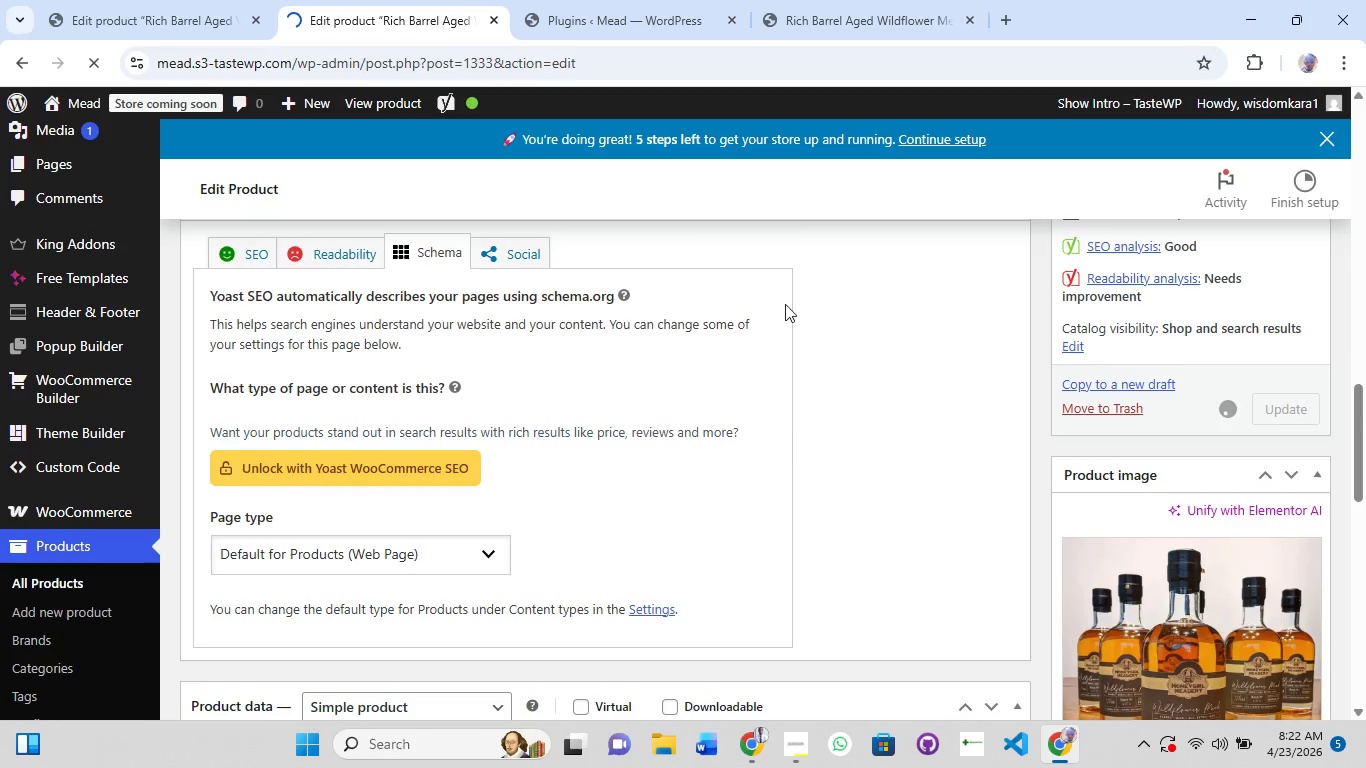 
left_click([590, 39])
 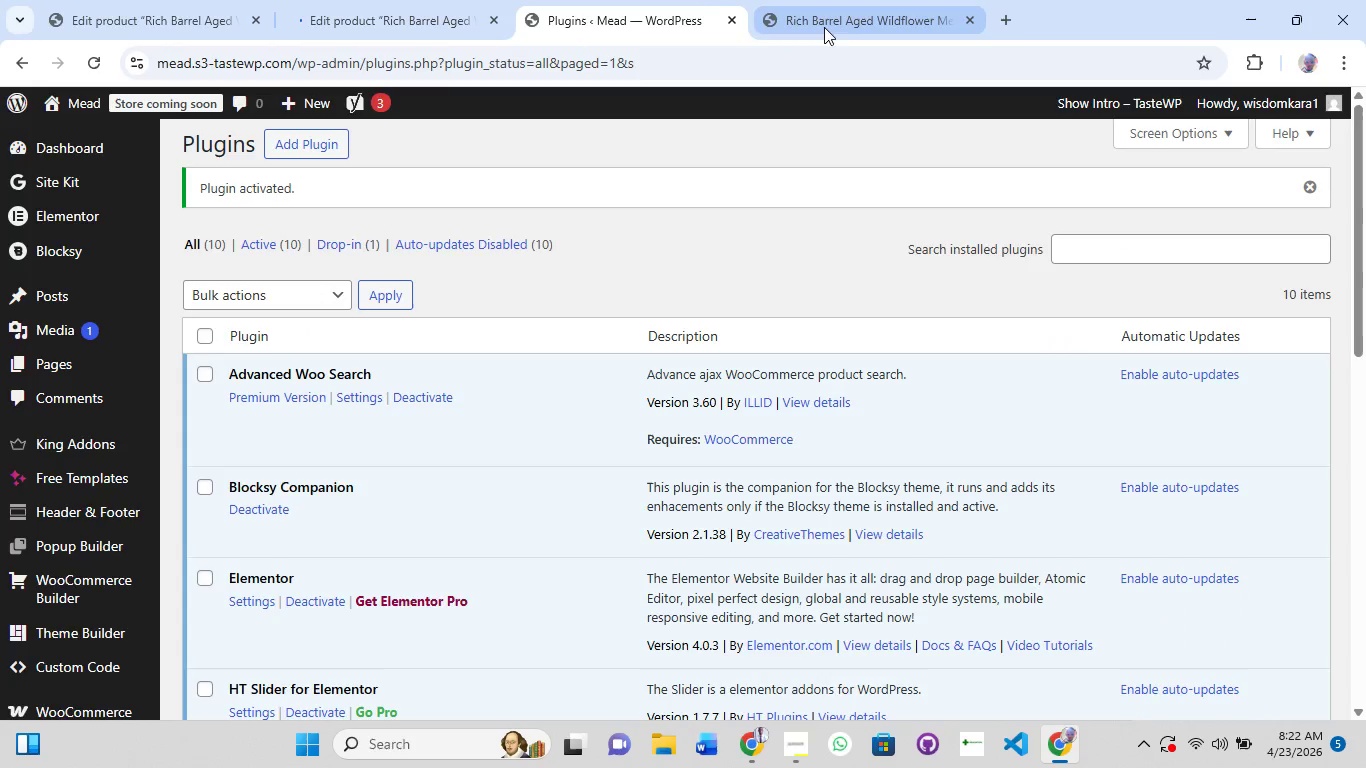 
left_click([835, 22])
 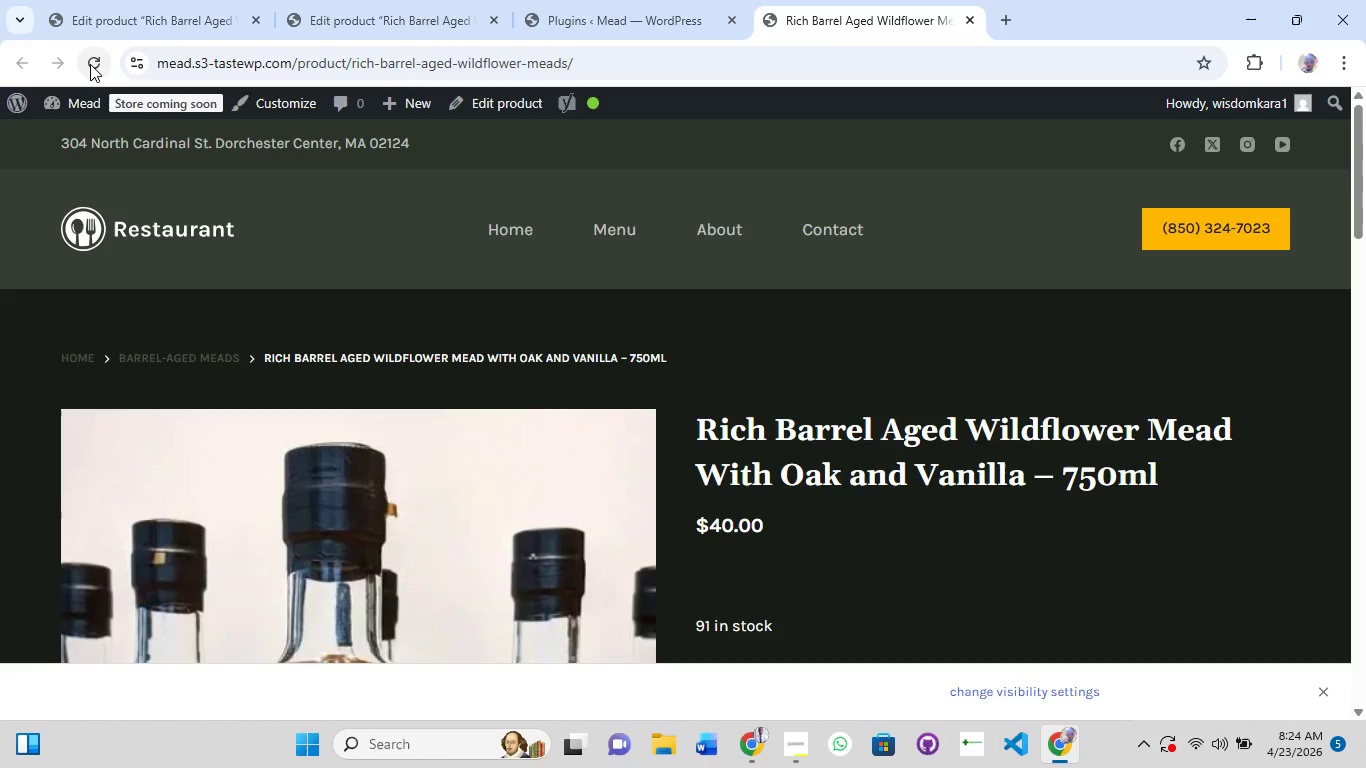 
wait(127.95)
 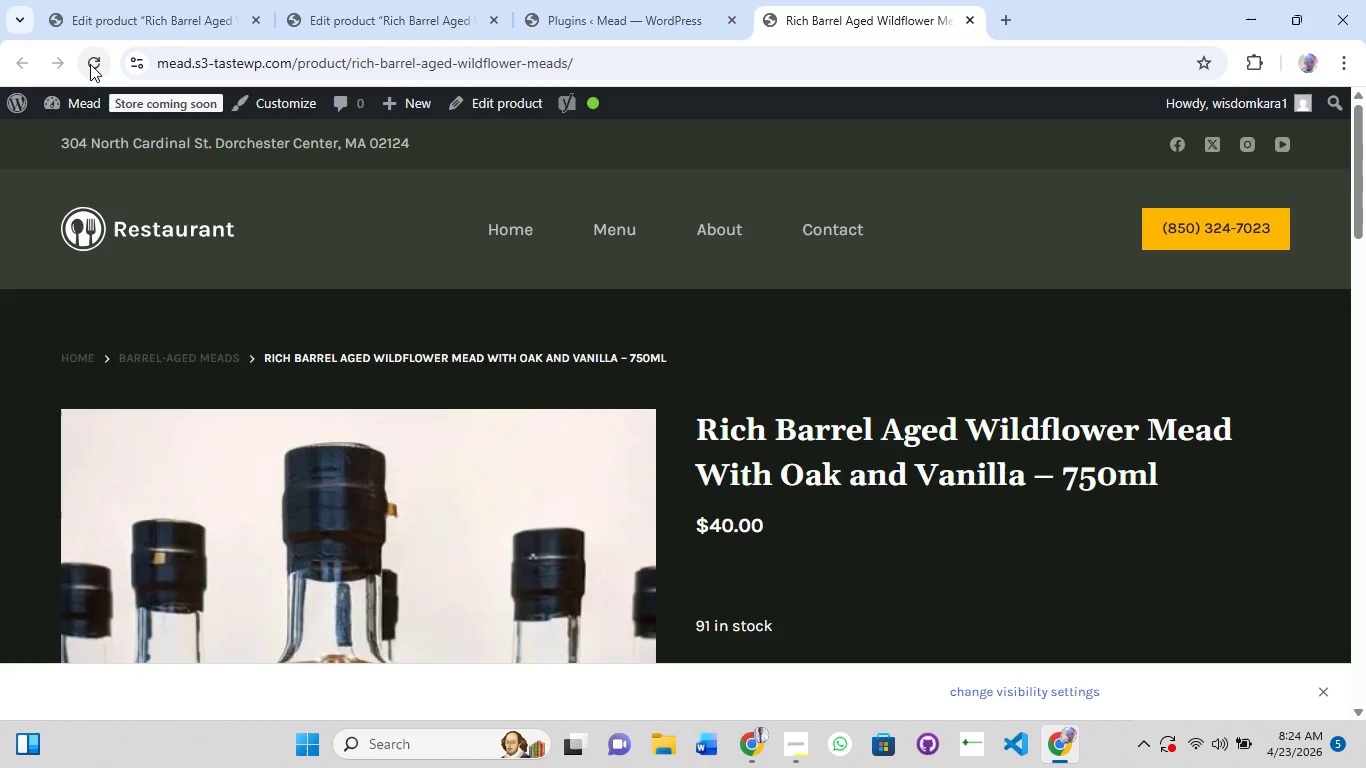 
scroll: coordinate [653, 419], scroll_direction: down, amount: 12.0
 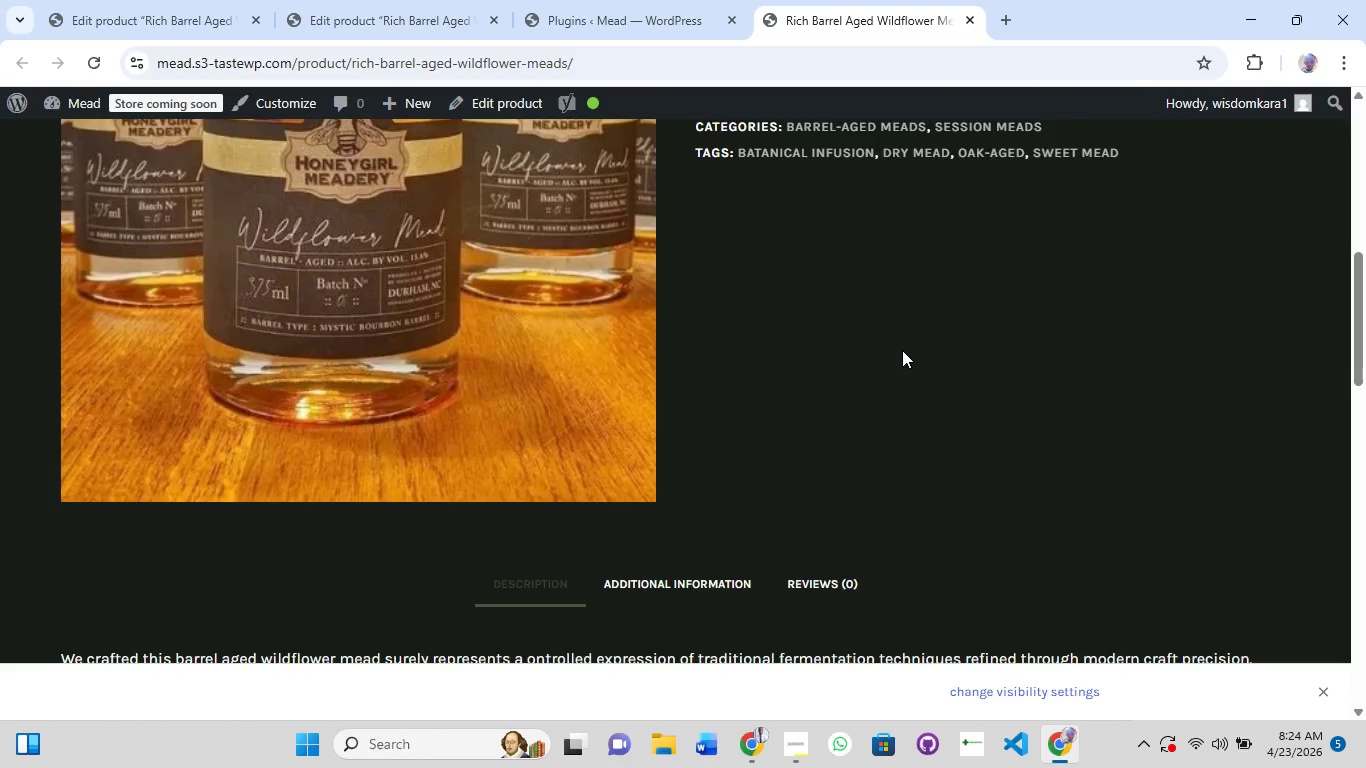 
scroll: coordinate [902, 350], scroll_direction: up, amount: 8.0
 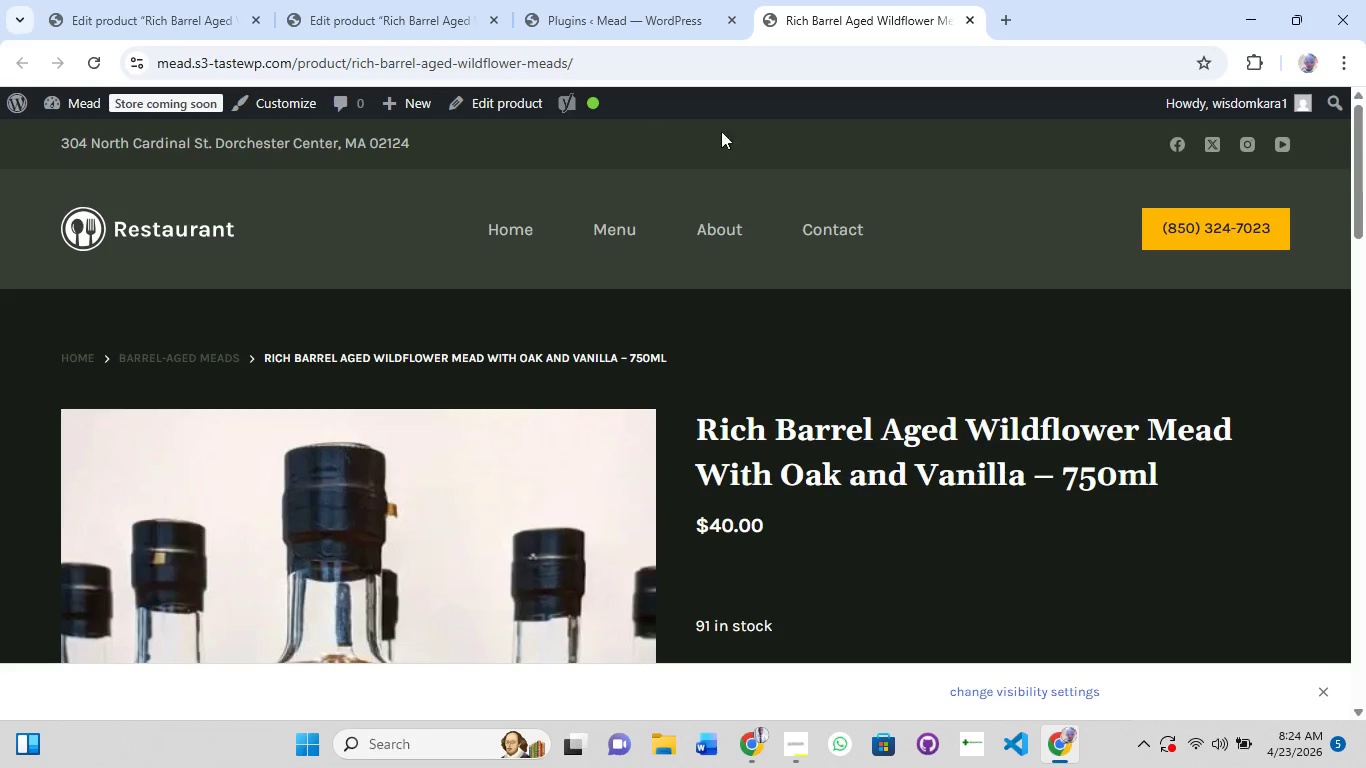 
scroll: coordinate [534, 370], scroll_direction: down, amount: 3.0
 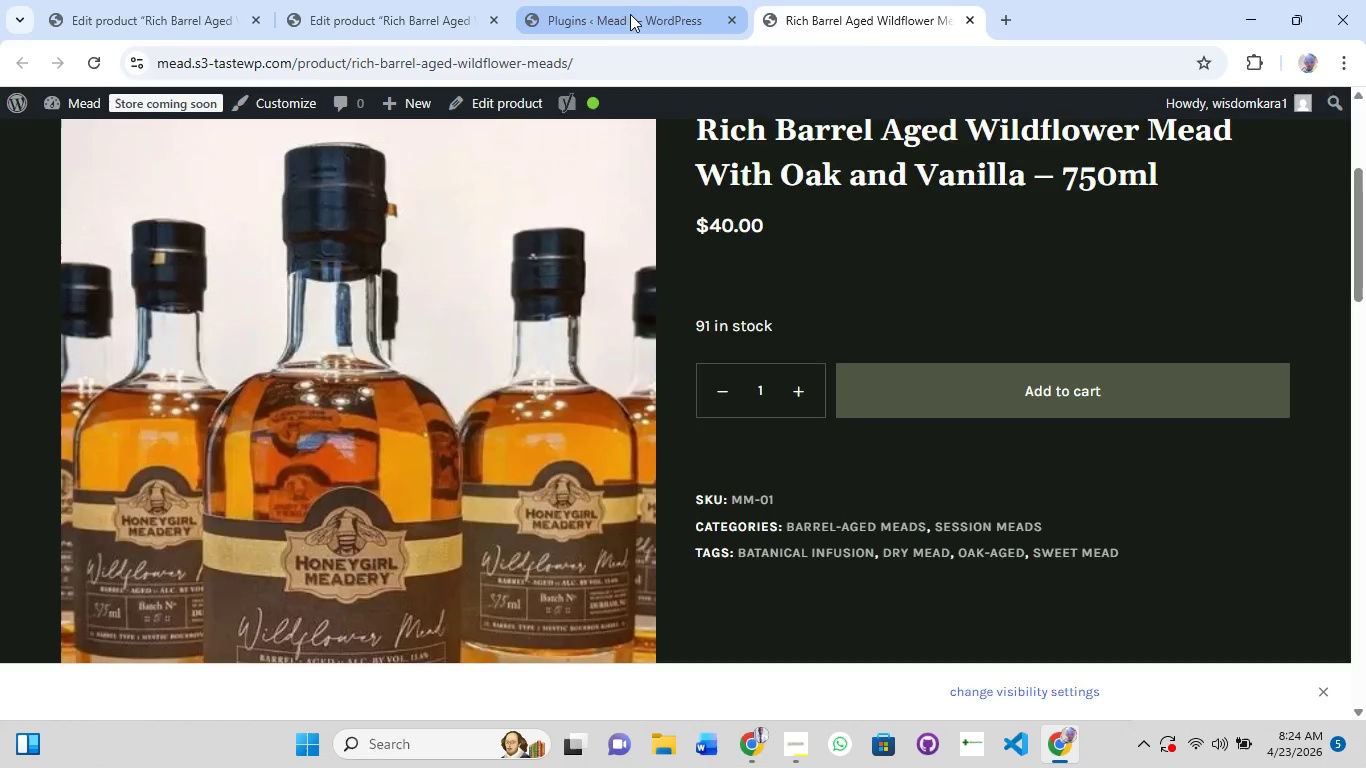 
left_click([629, 14])
 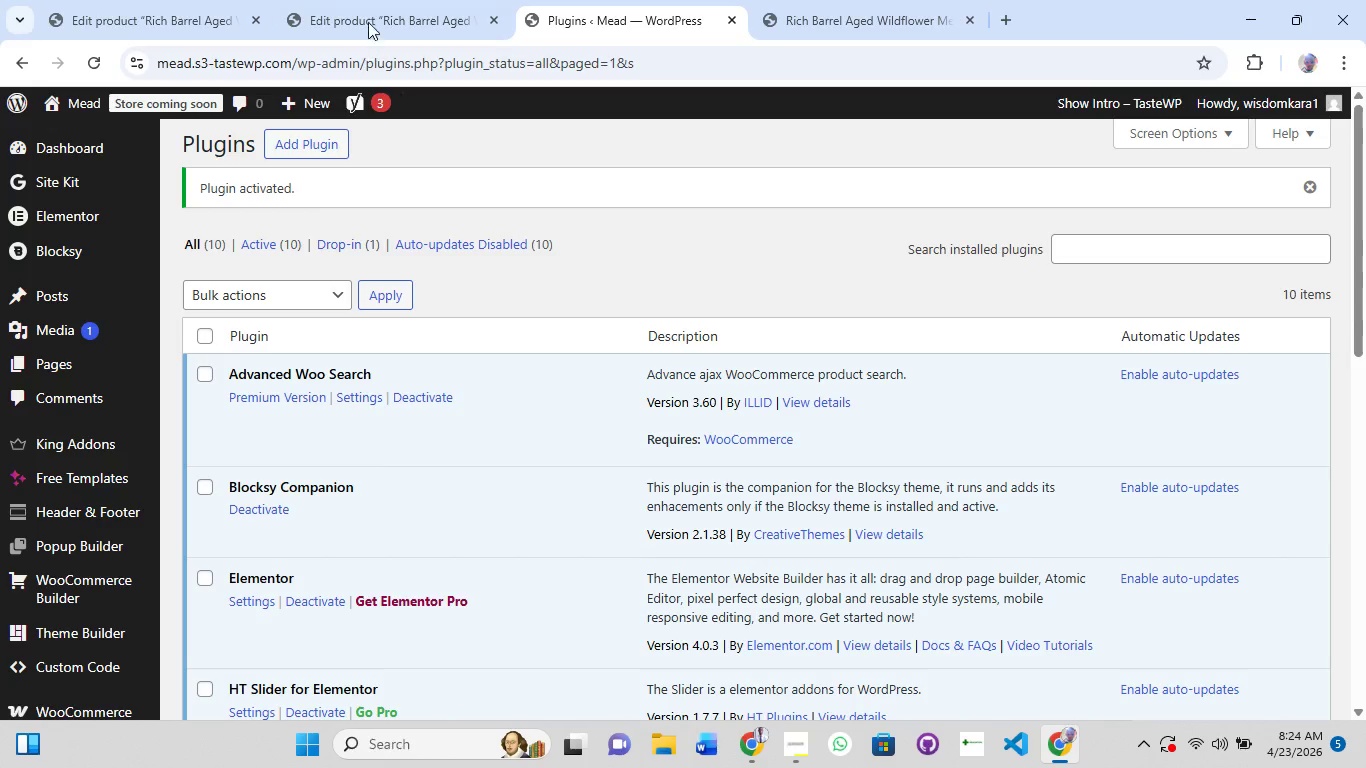 
left_click([368, 0])
 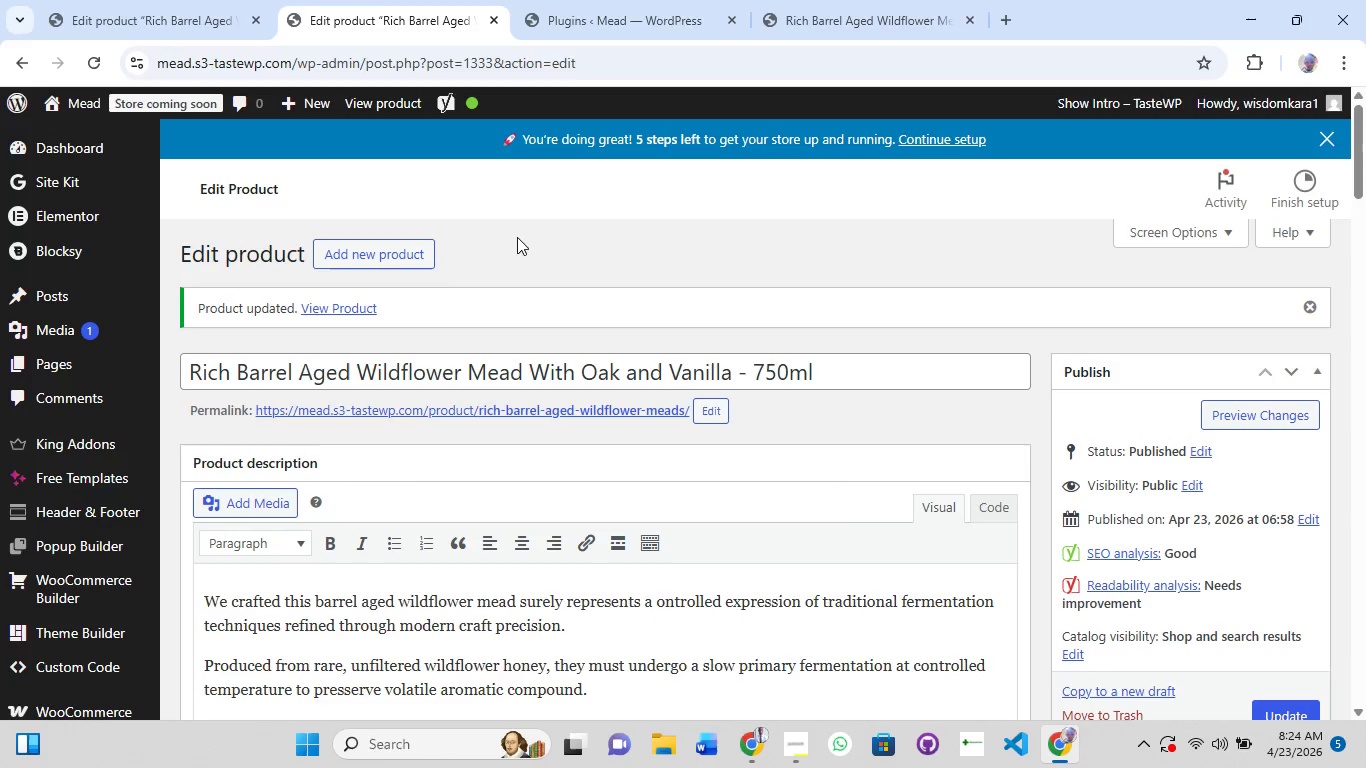 
scroll: coordinate [825, 554], scroll_direction: down, amount: 3.0
 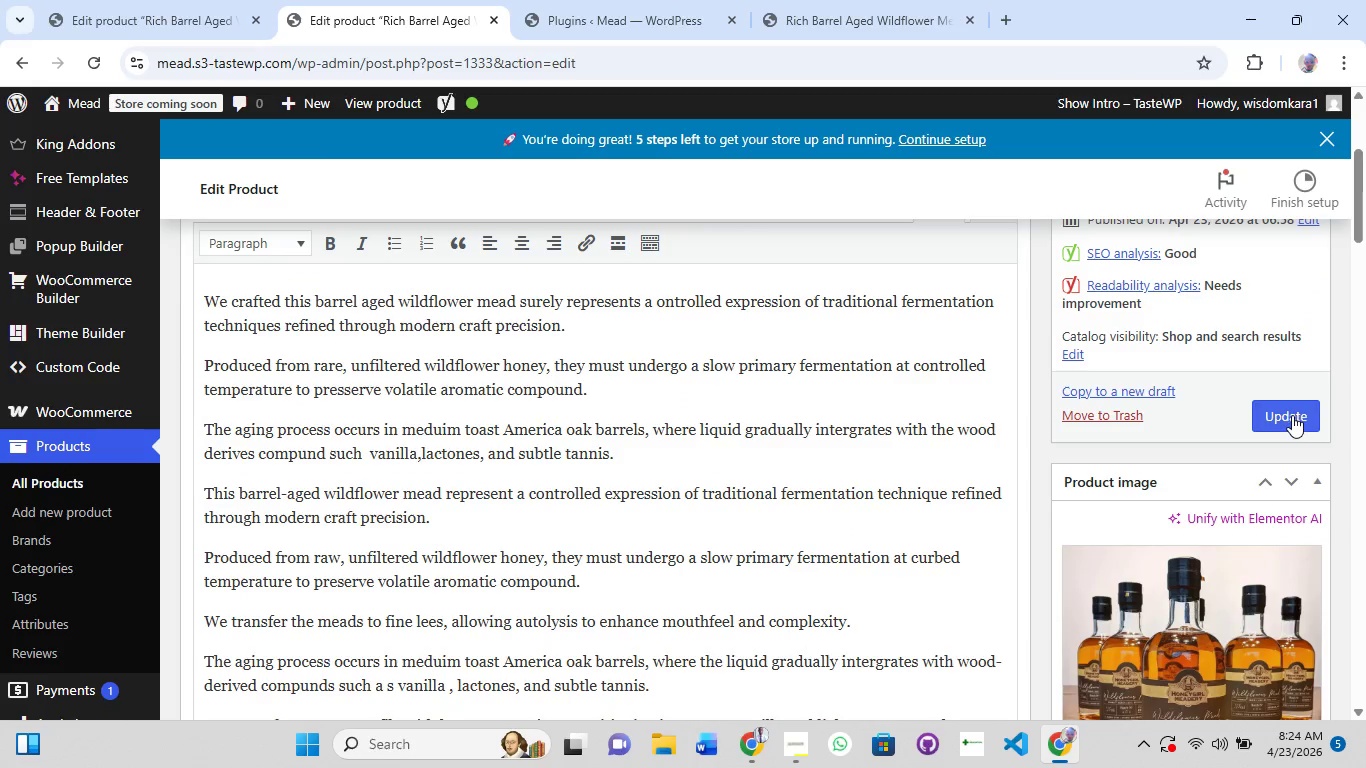 
left_click([1292, 415])
 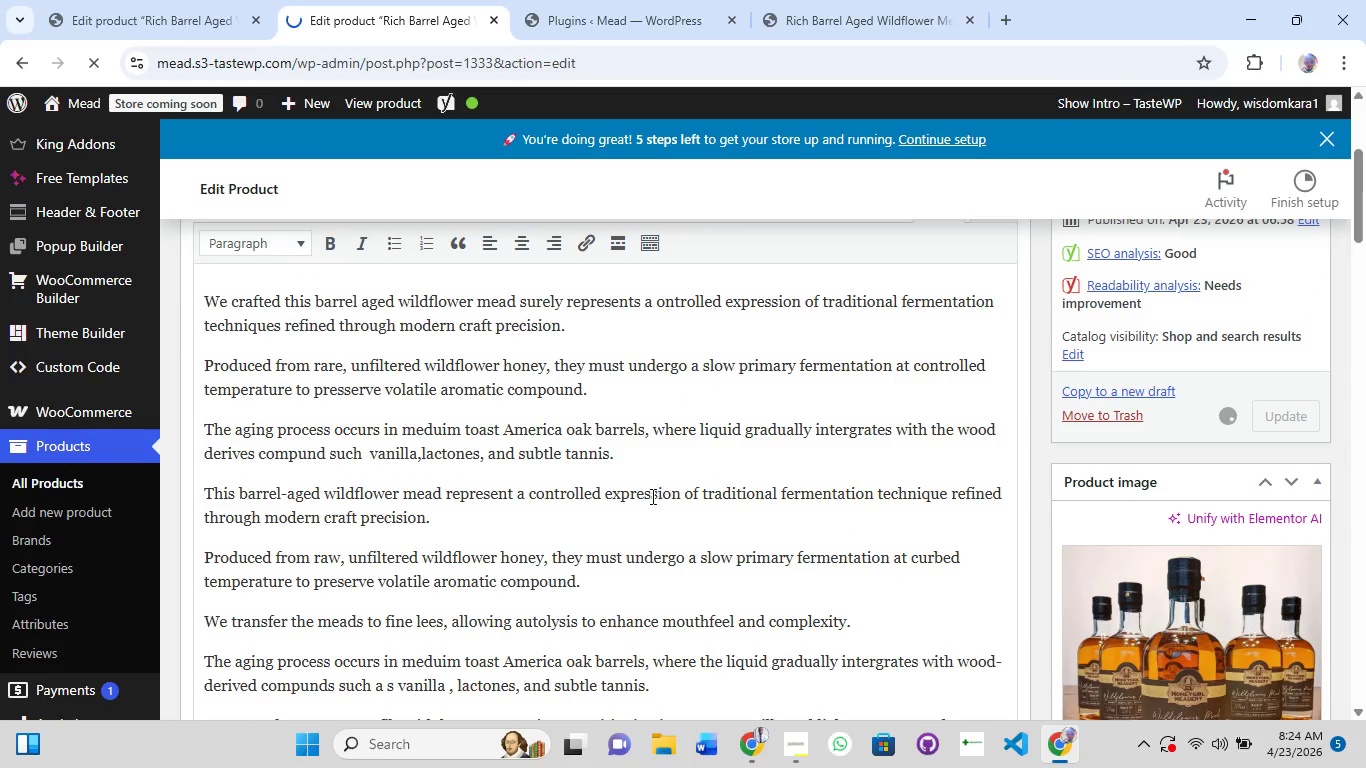 
scroll: coordinate [651, 496], scroll_direction: up, amount: 9.0
 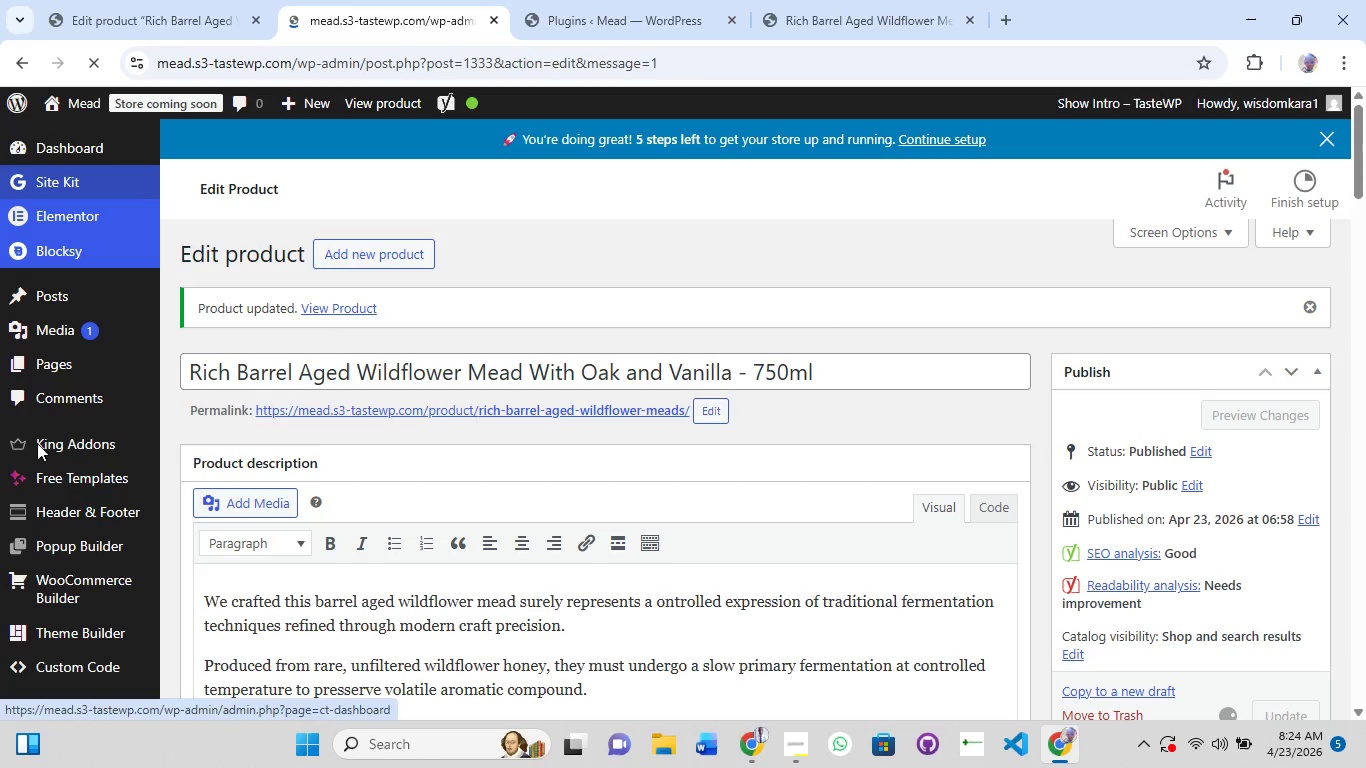 
left_click([160, 107])
 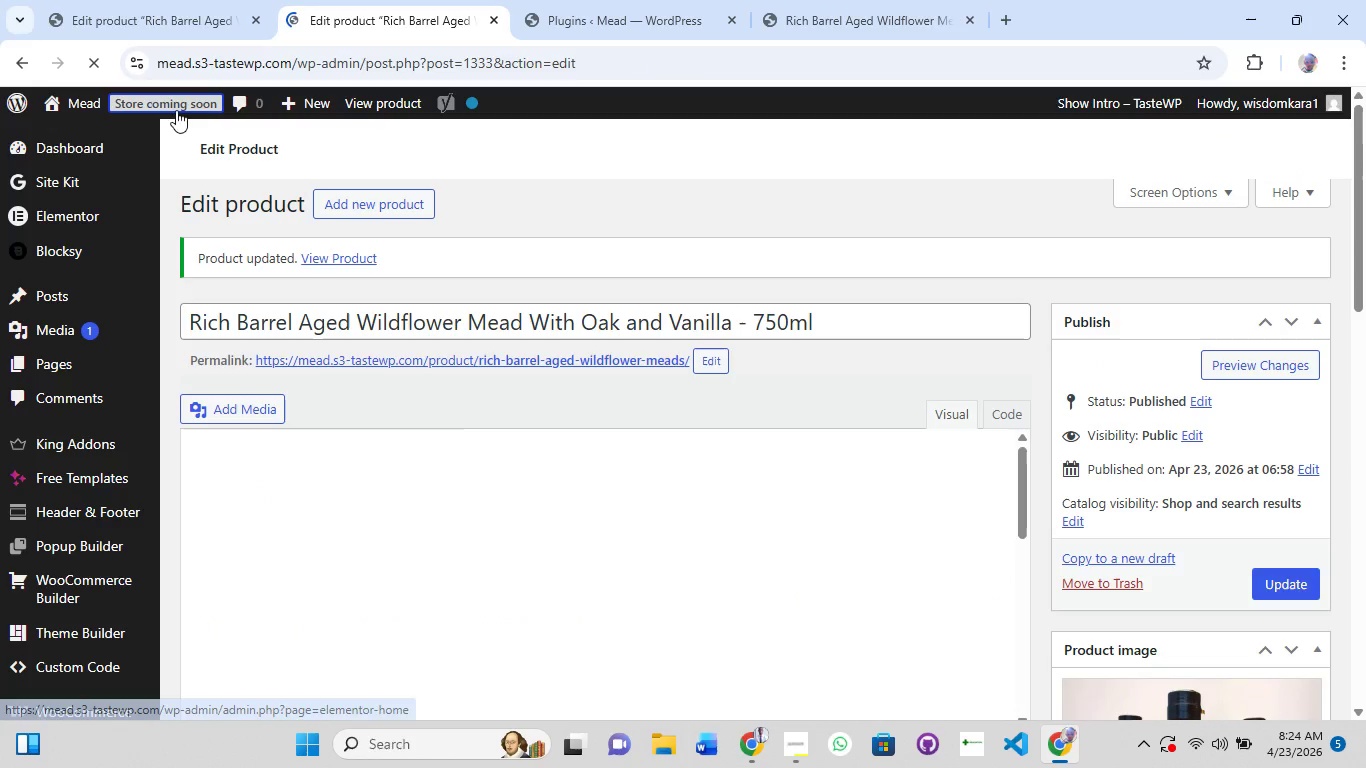 
left_click([182, 96])
 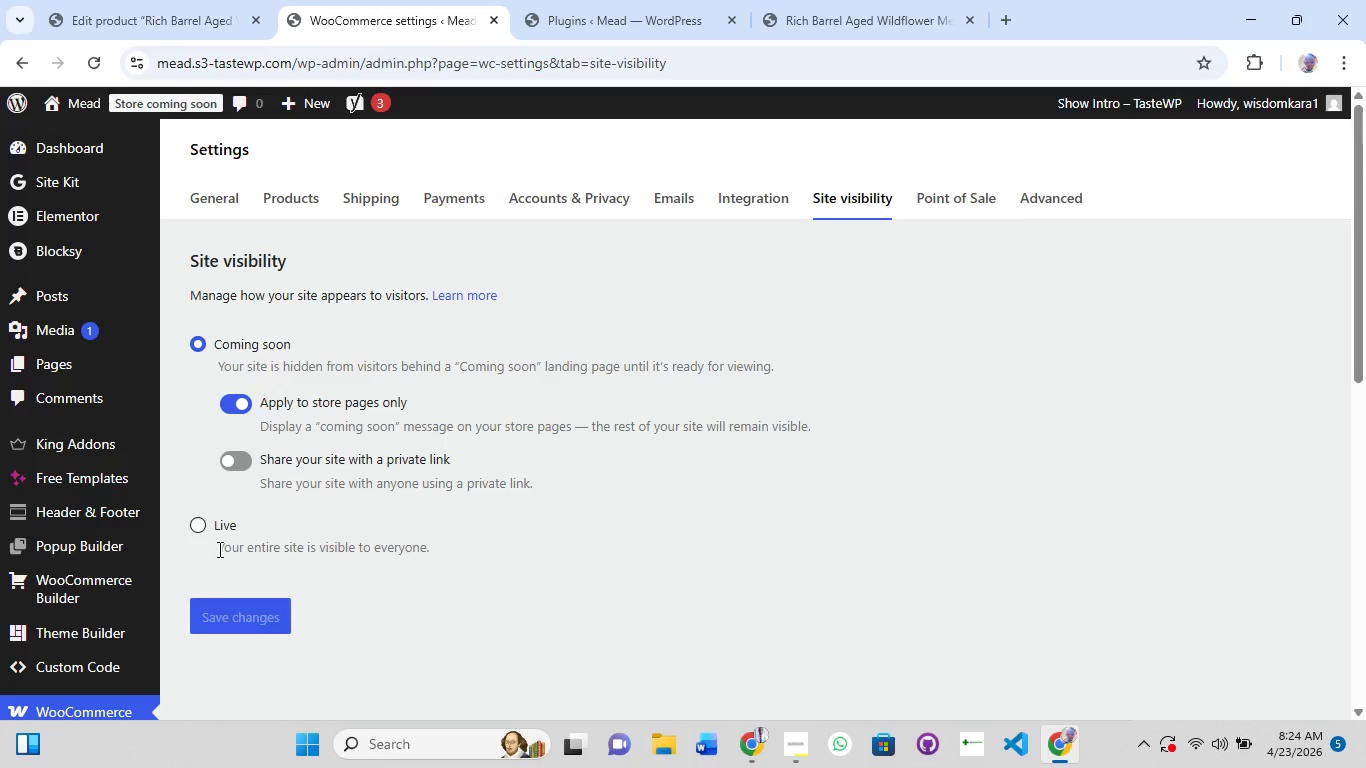 
left_click([191, 522])
 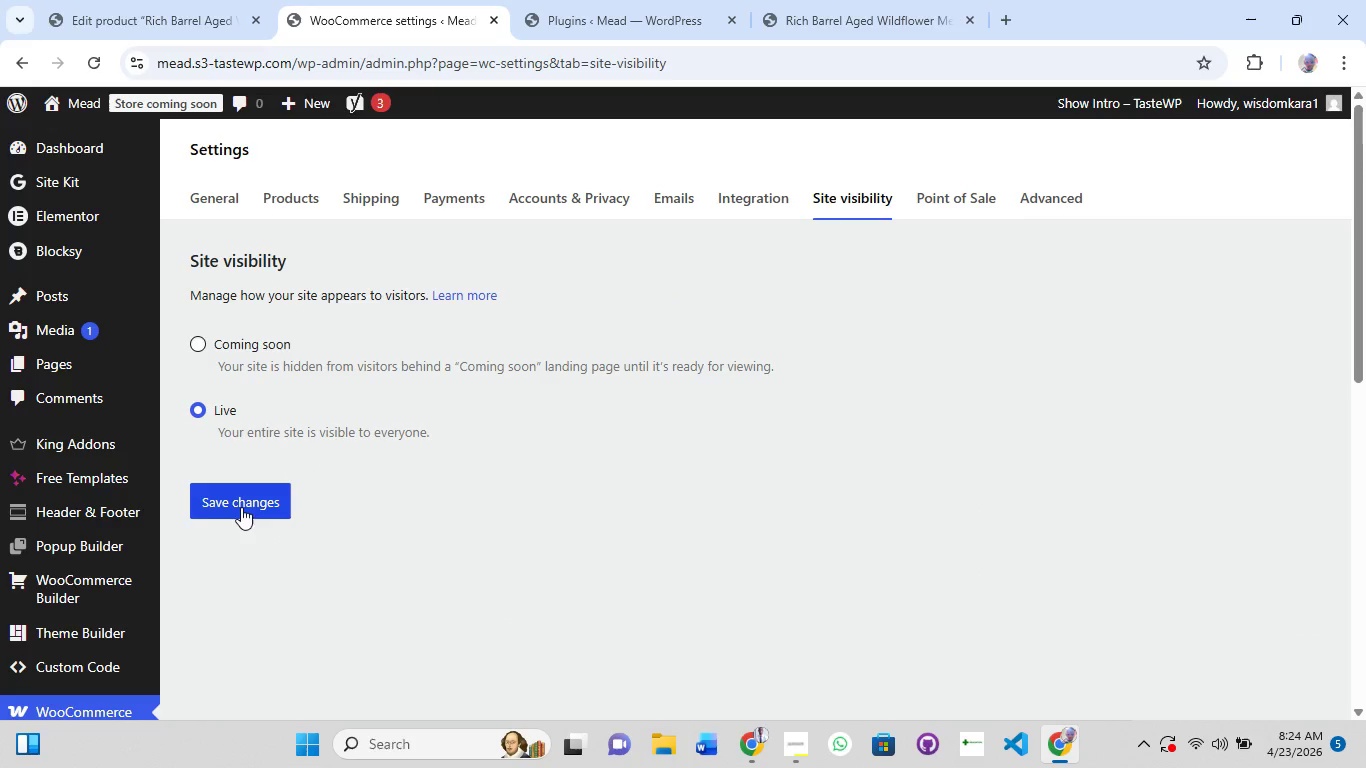 
left_click([241, 501])
 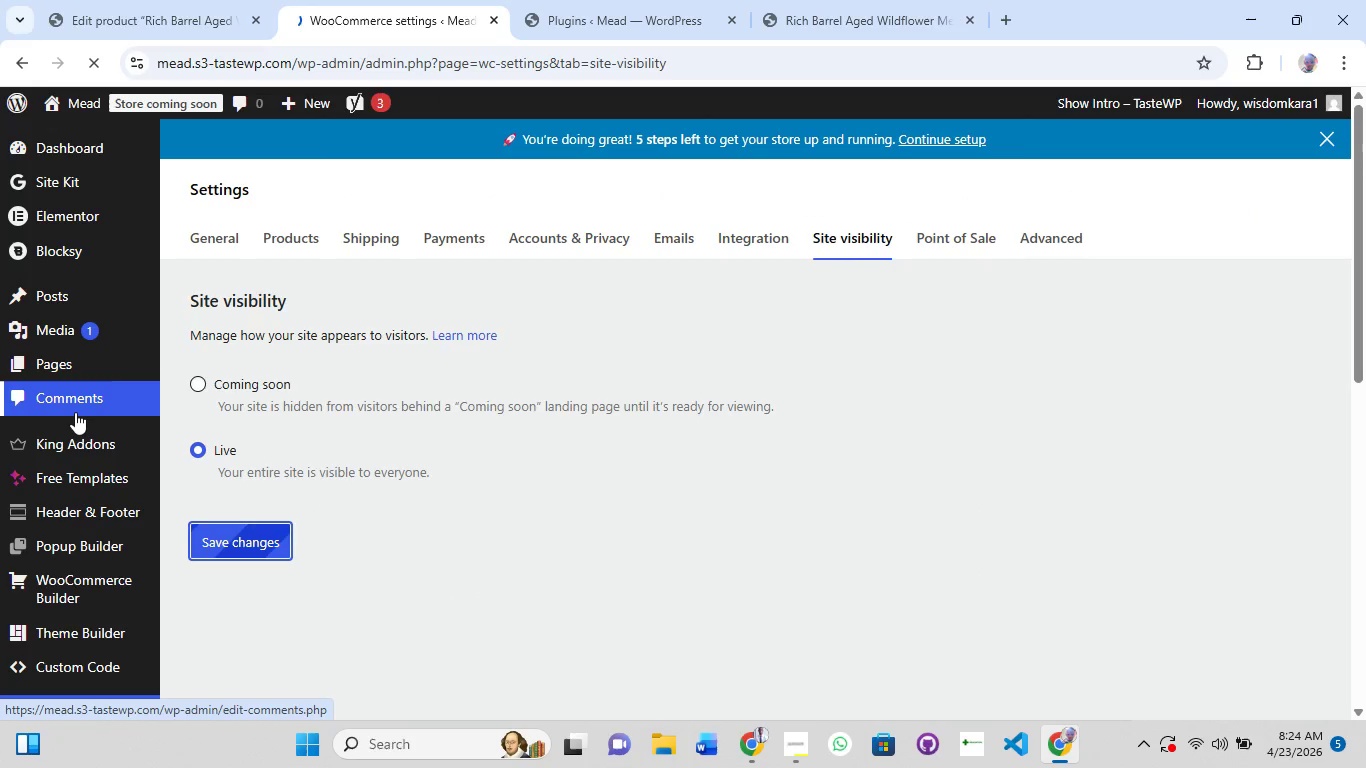 
scroll: coordinate [75, 412], scroll_direction: up, amount: 1.0
 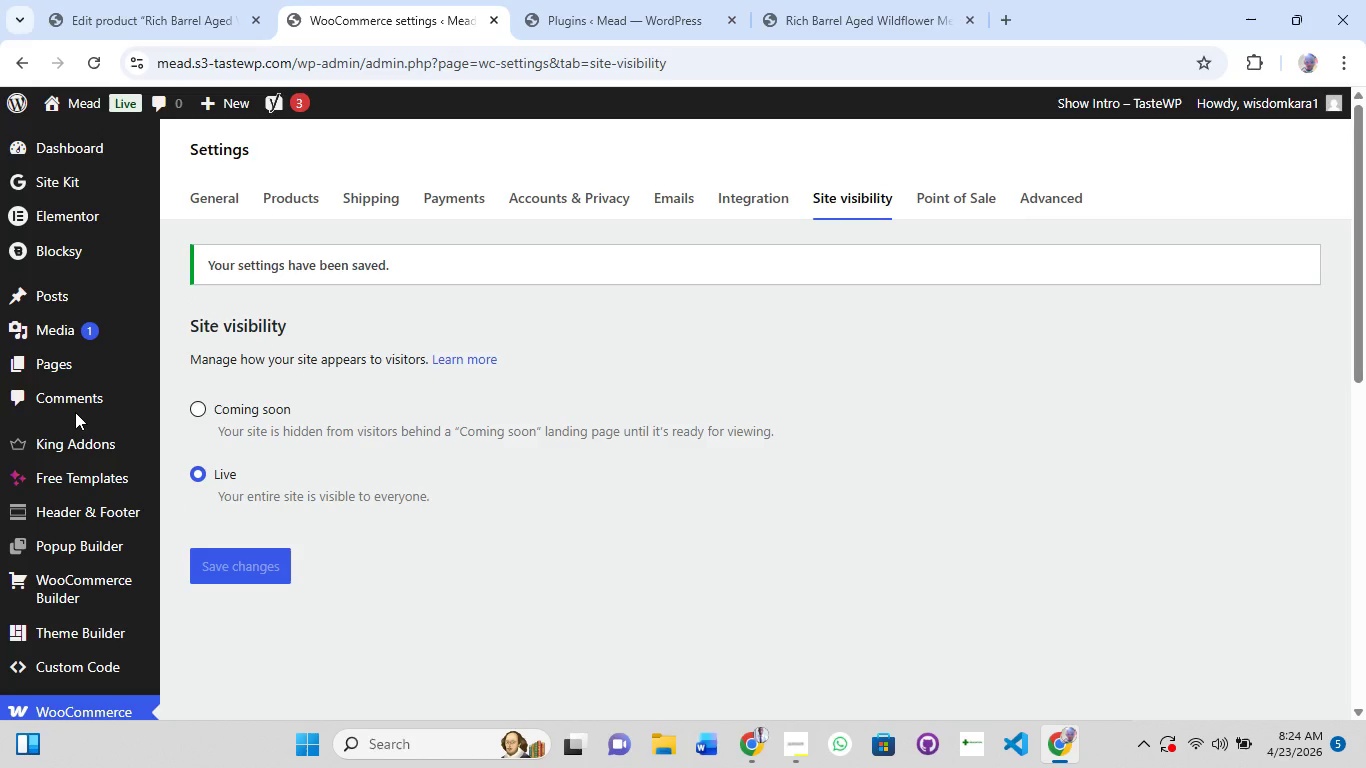 
scroll: coordinate [42, 613], scroll_direction: down, amount: 6.0
 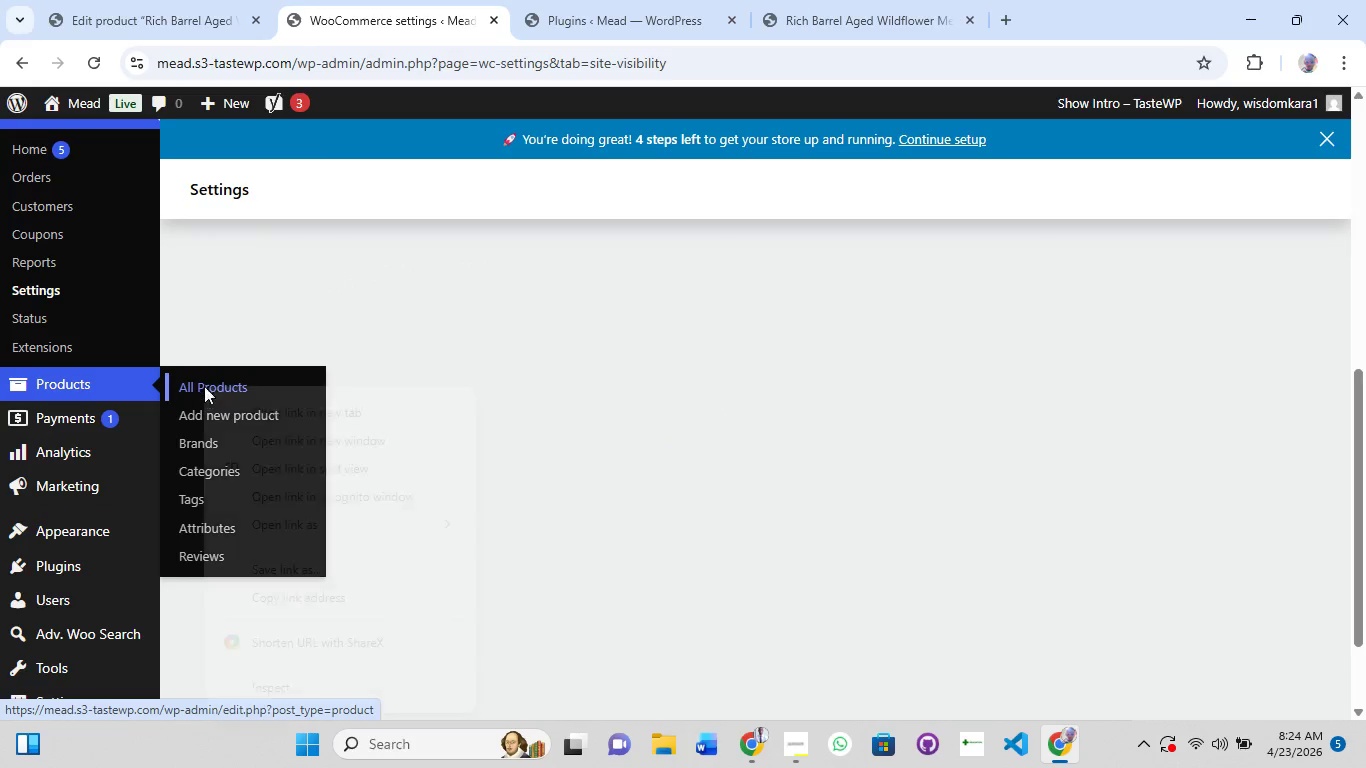 
left_click([311, 406])
 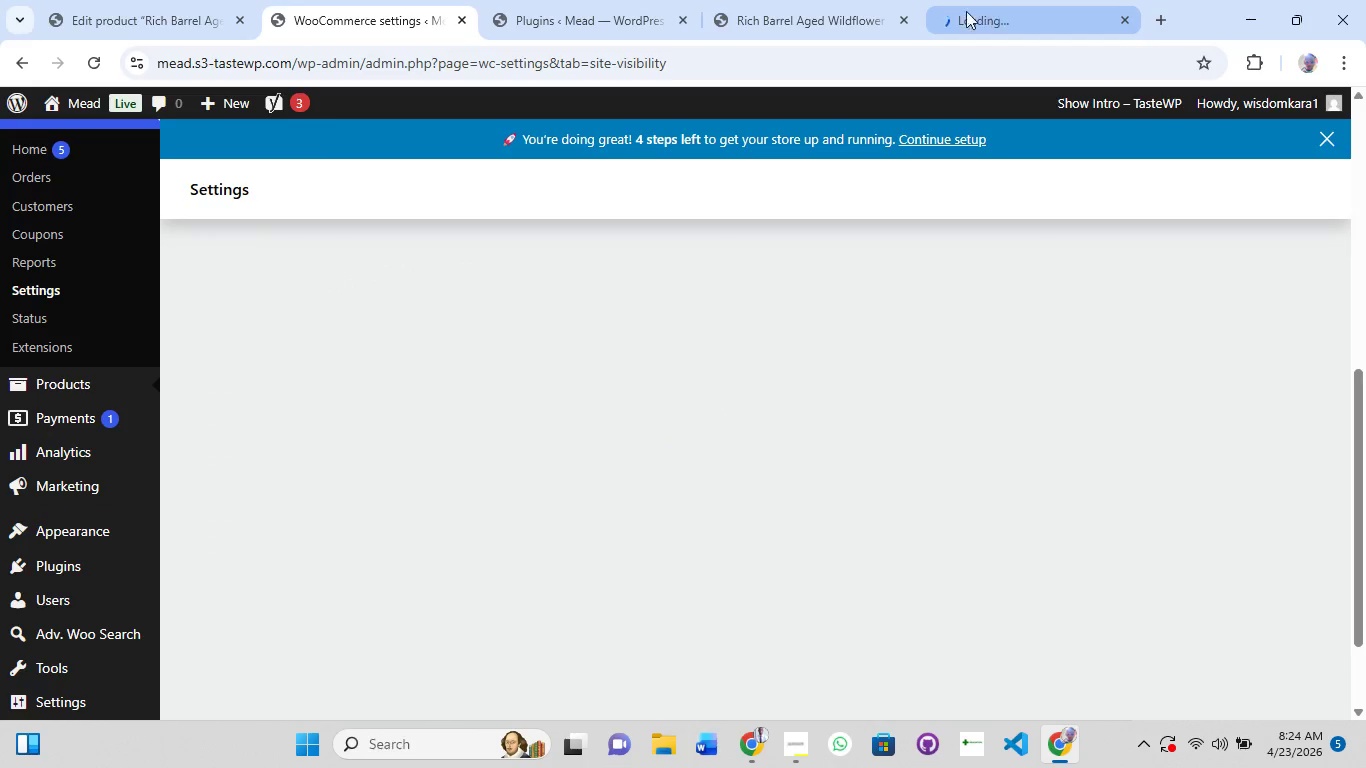 
left_click([800, 0])
 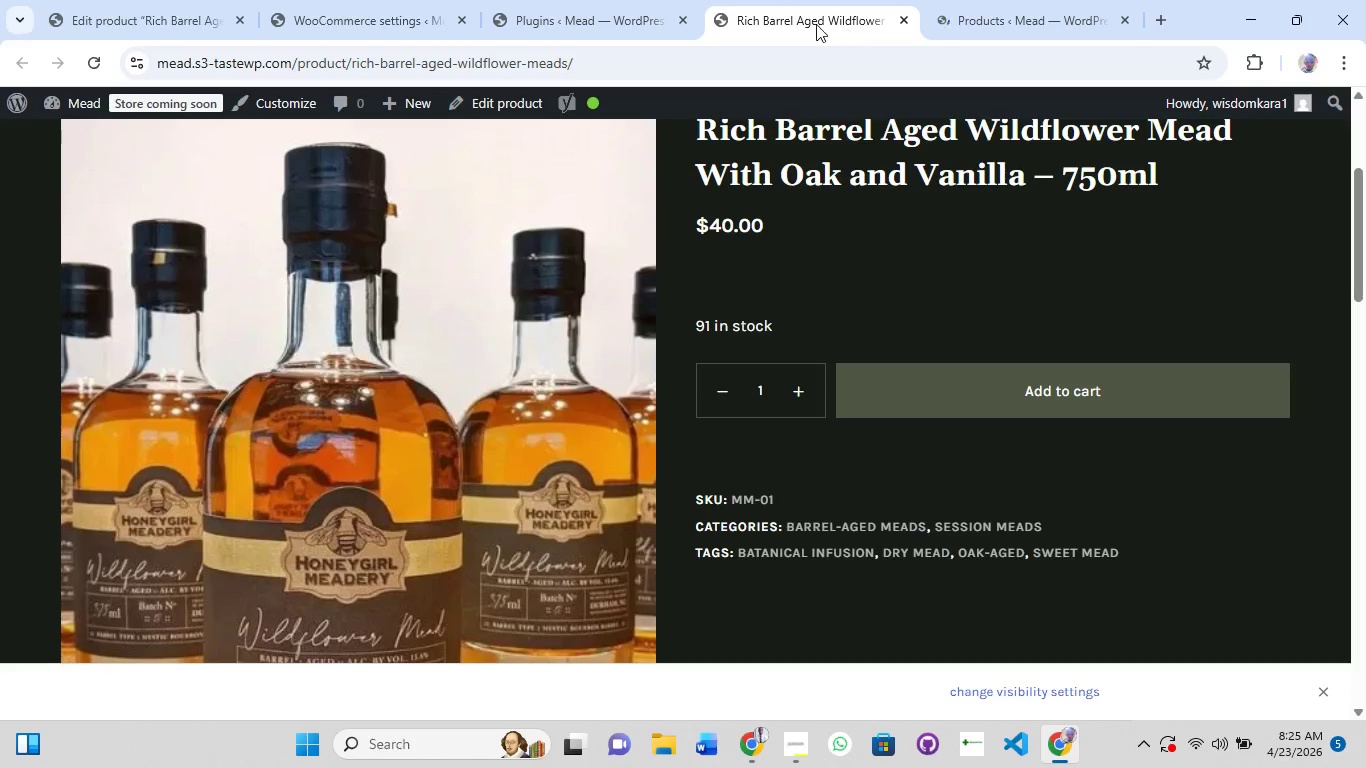 
left_click([607, 1])
 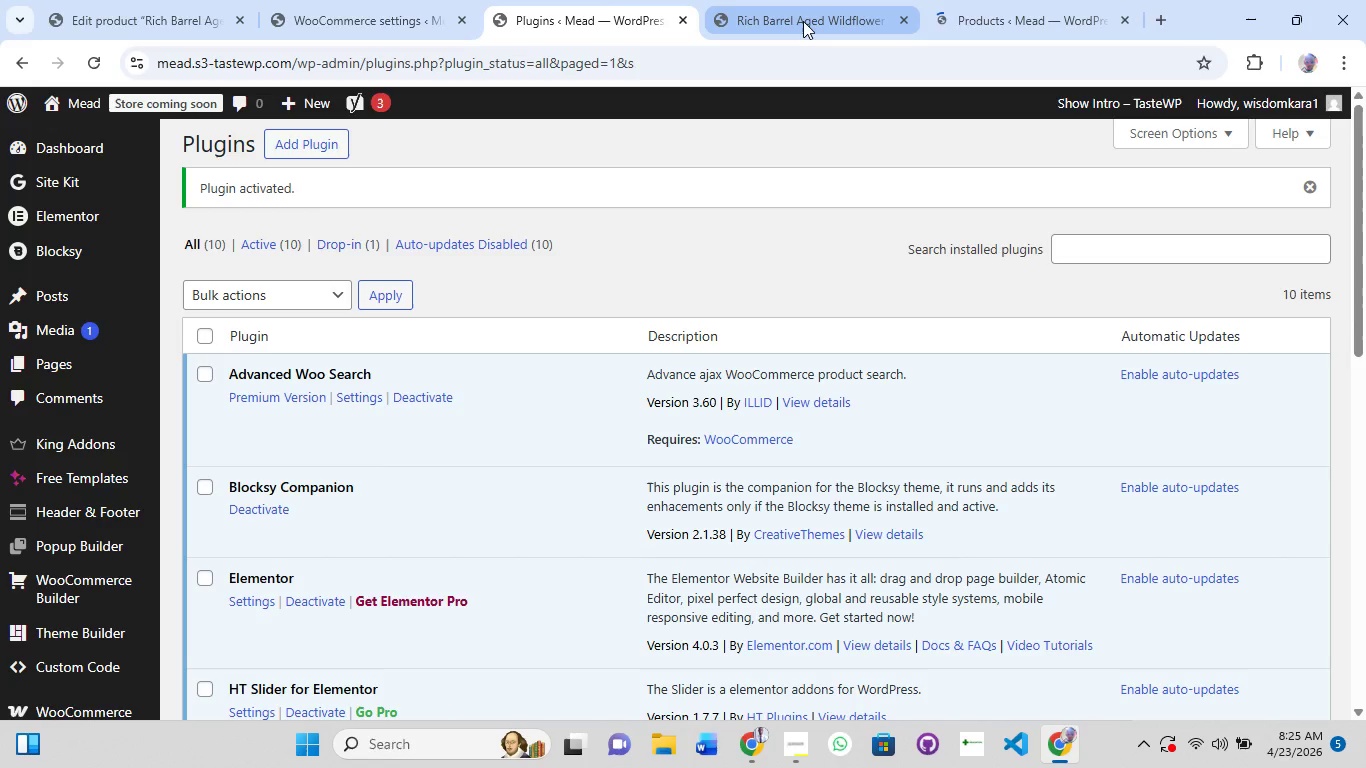 
left_click([803, 21])
 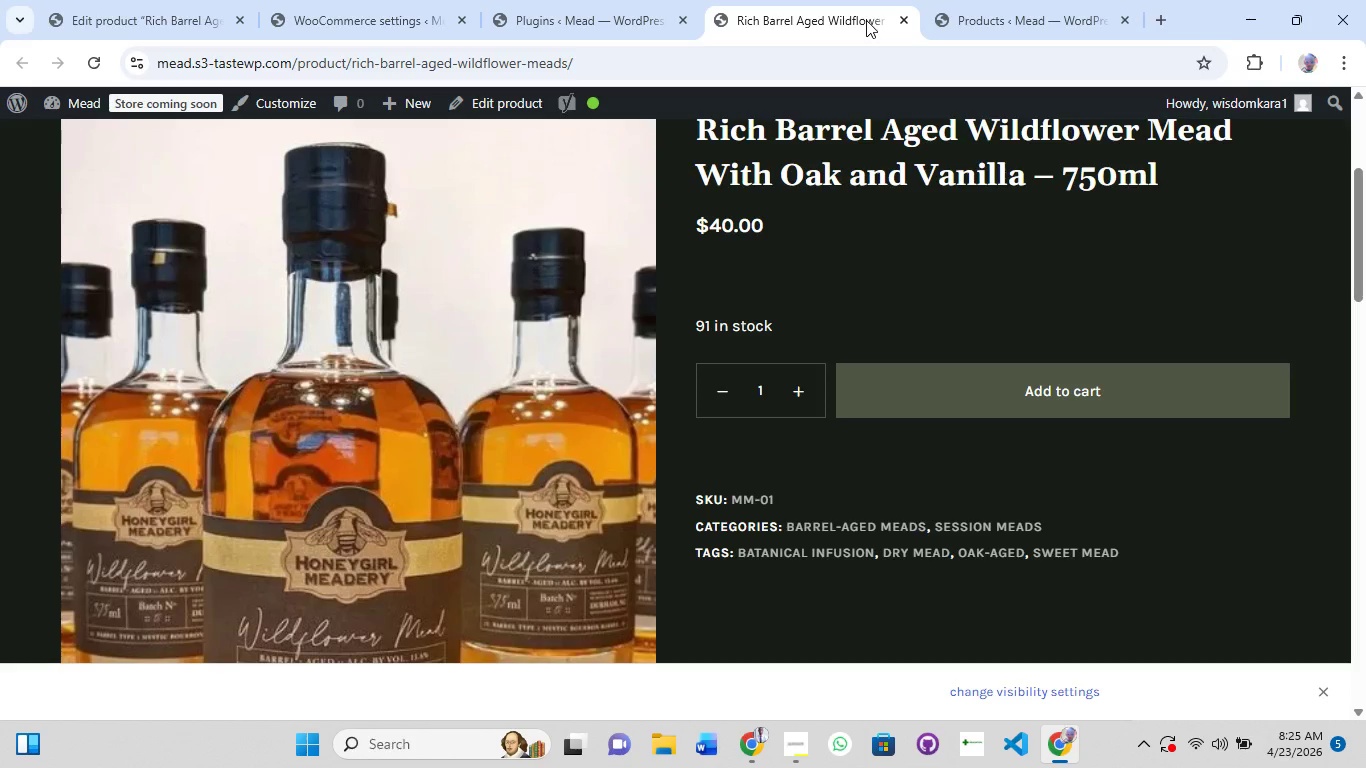 
wait(21.41)
 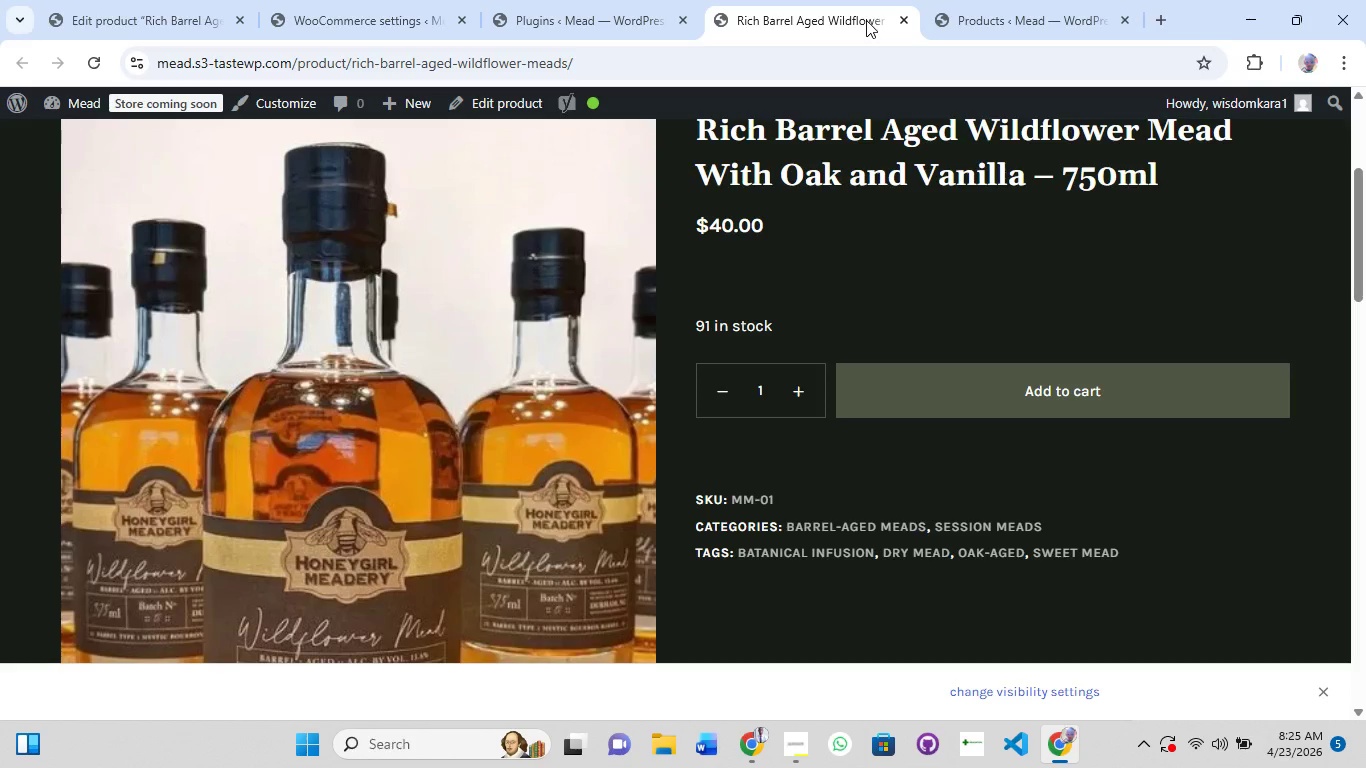 
left_click([583, 31])
 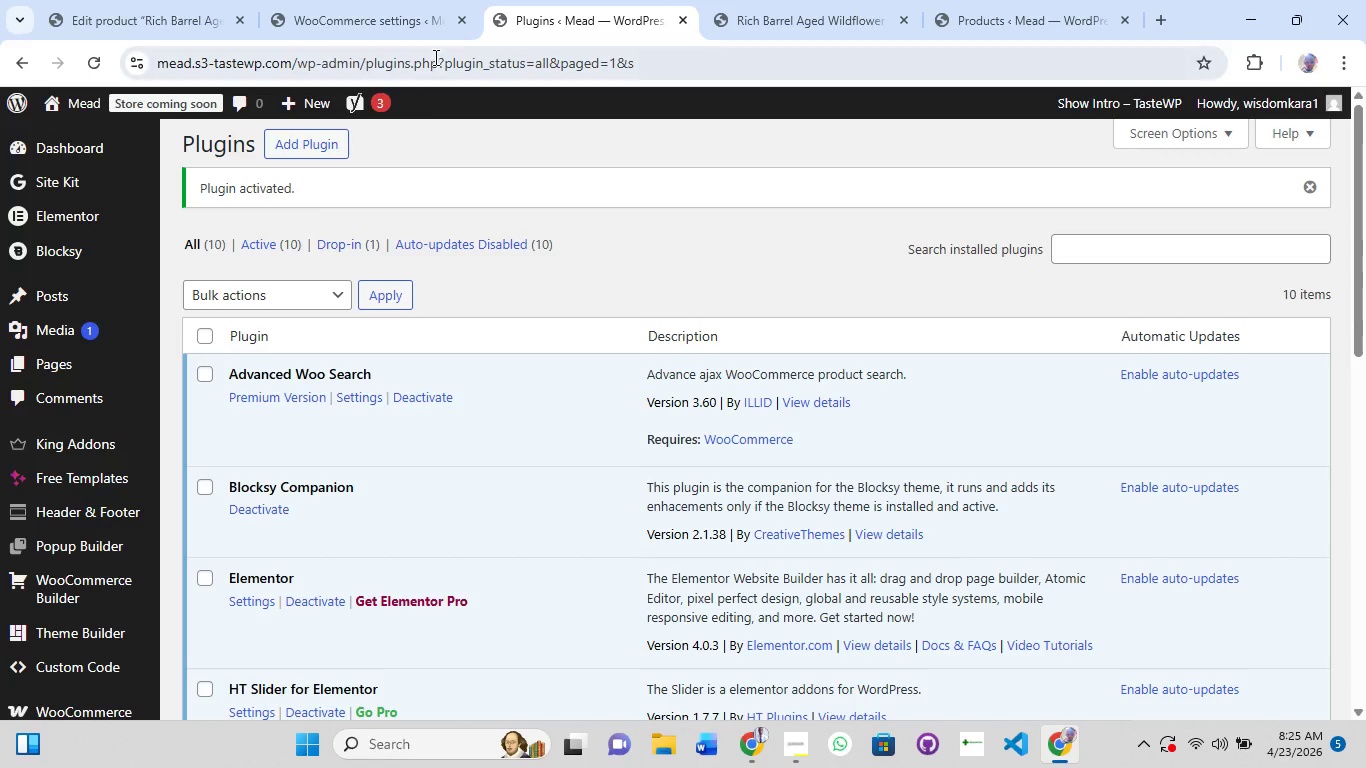 
left_click([356, 10])
 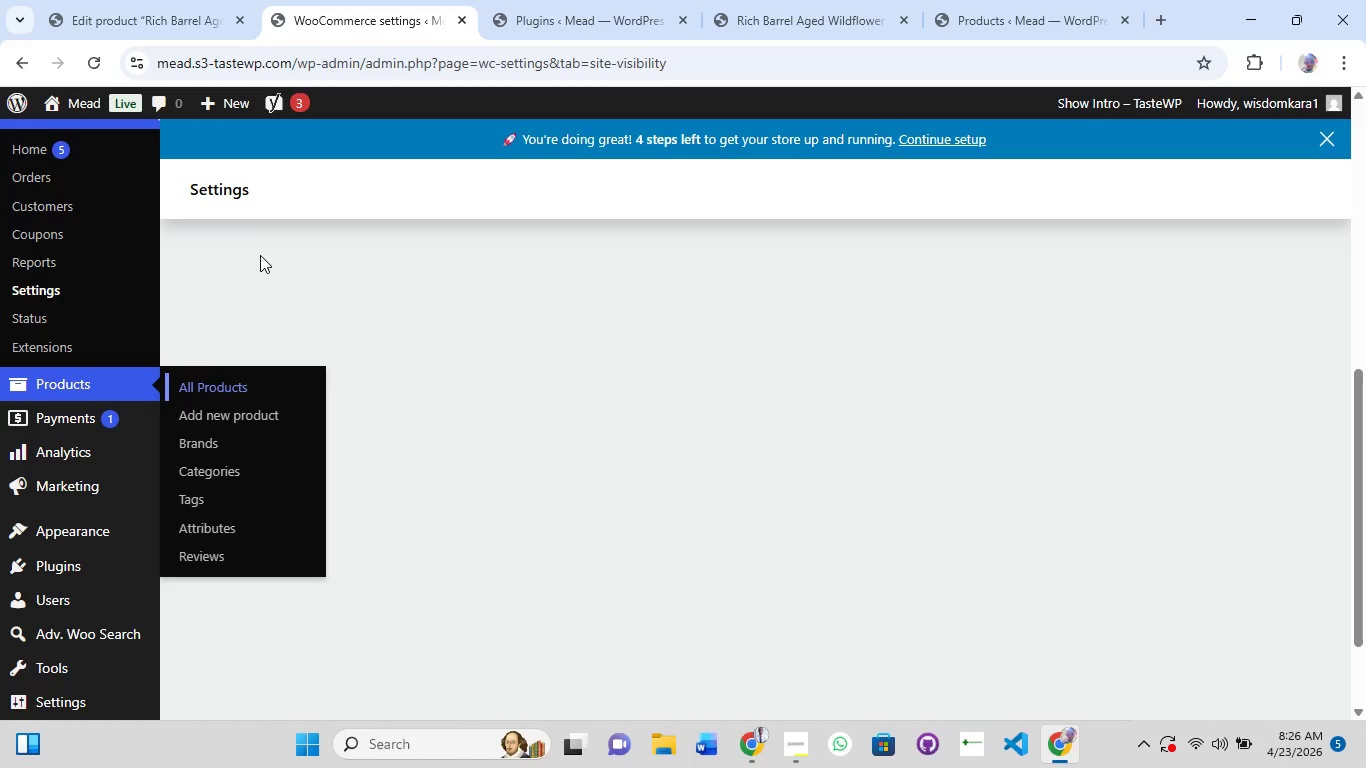 
wait(46.09)
 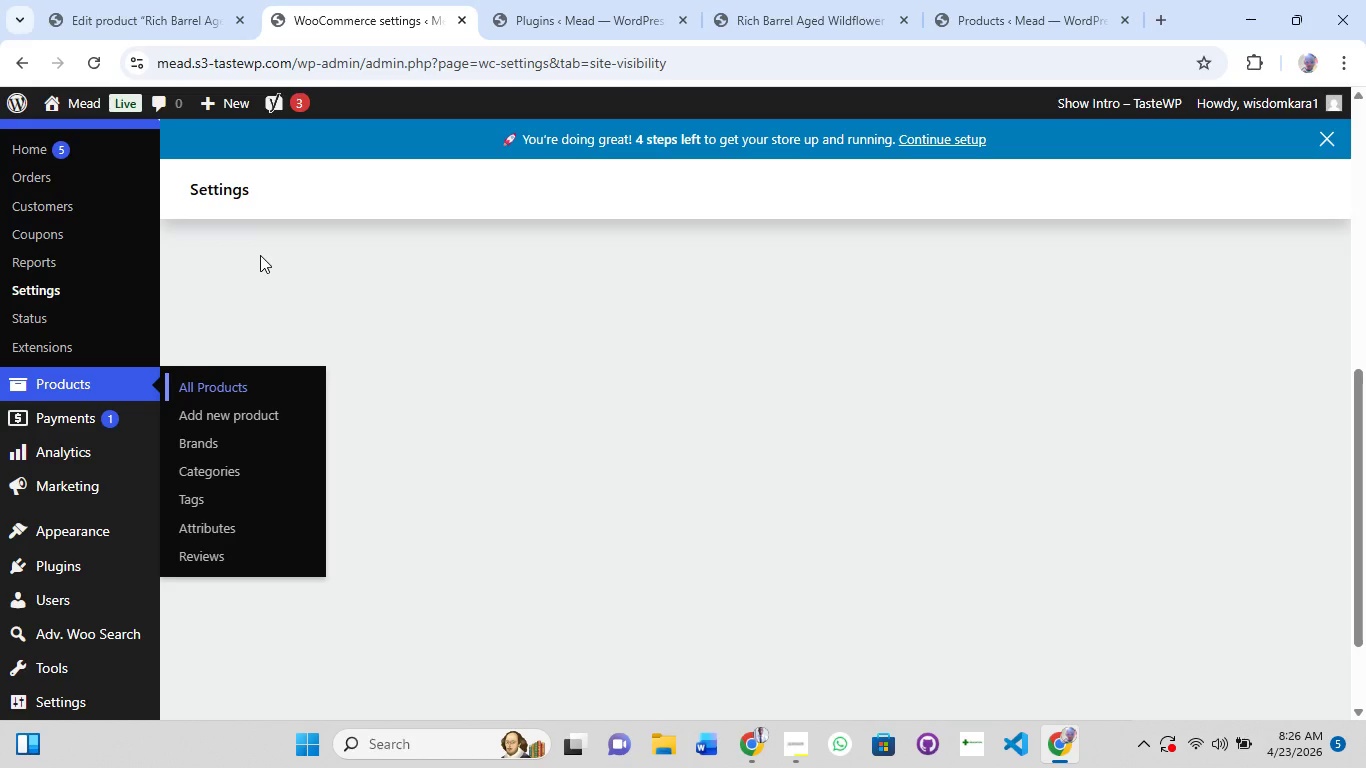 
left_click([233, 385])
 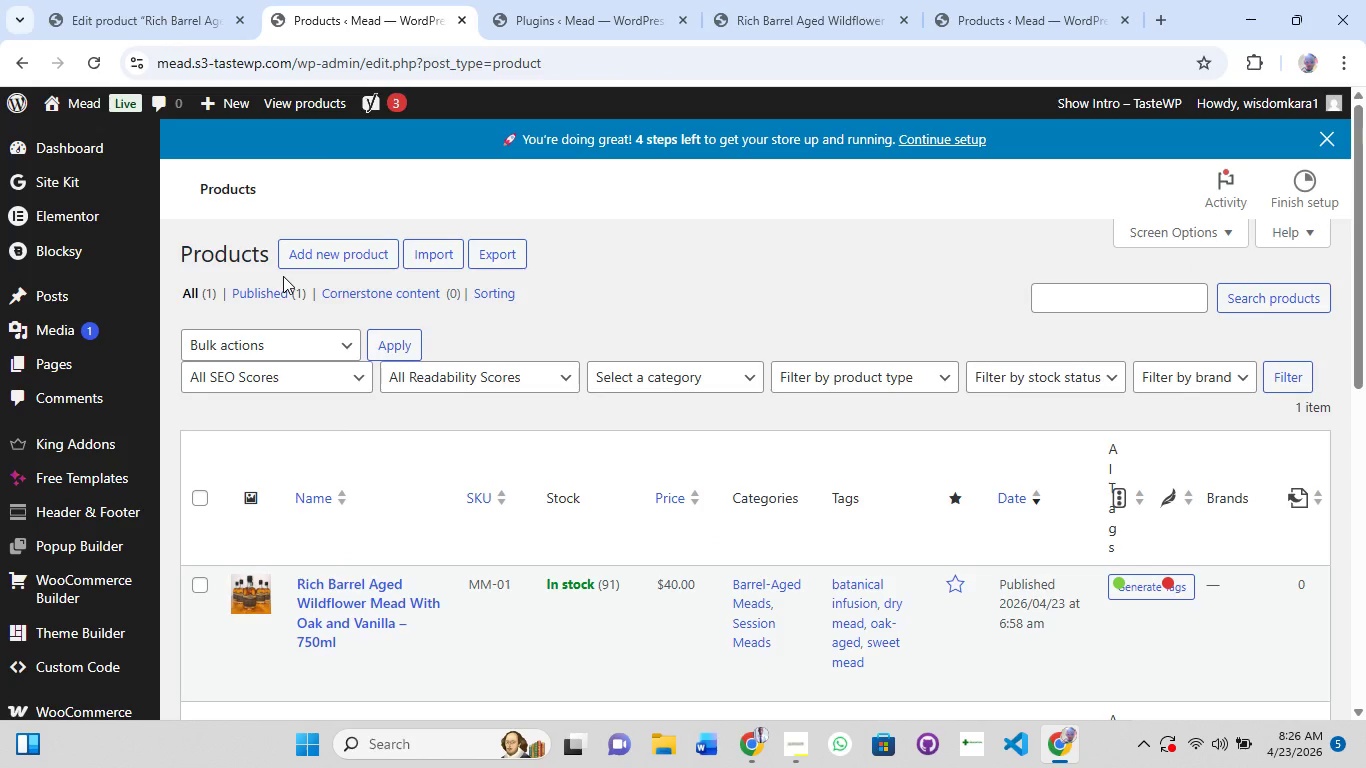 
wait(48.45)
 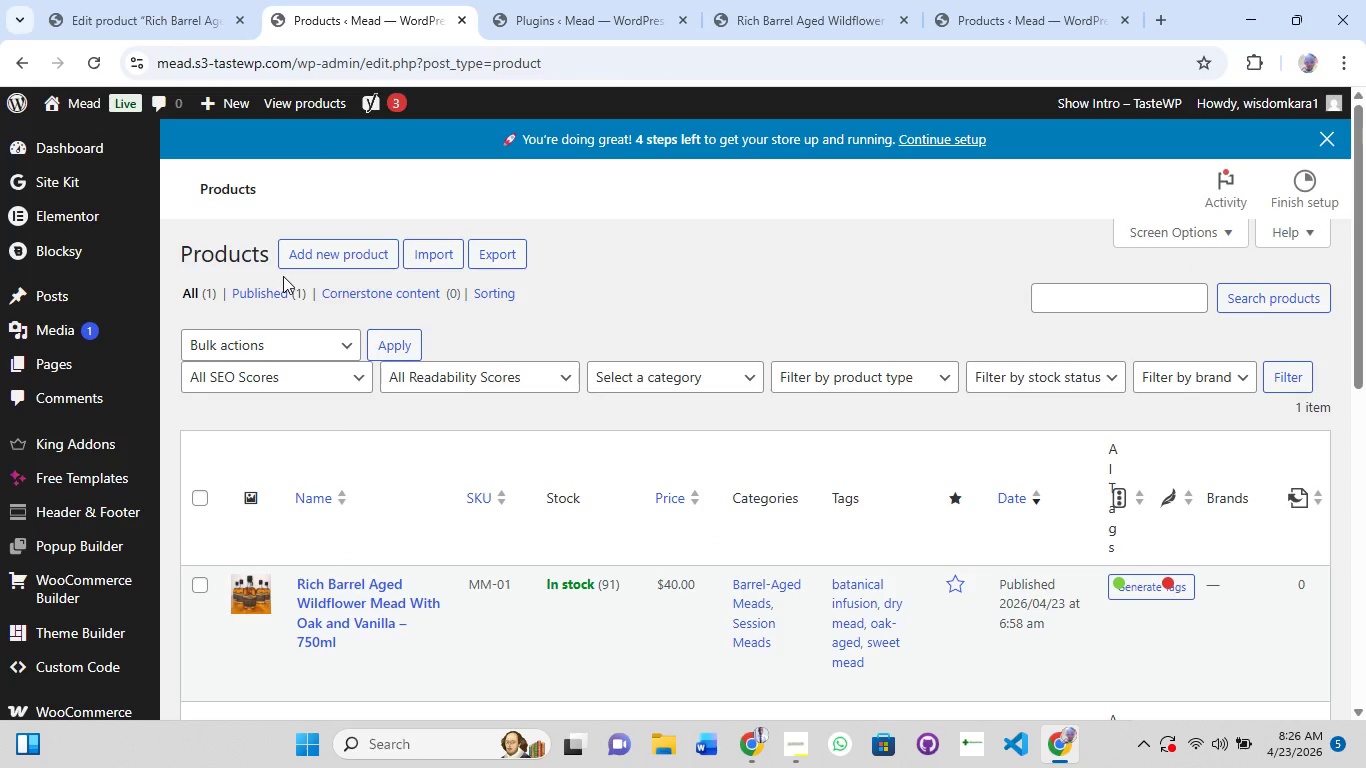 
scroll: coordinate [1151, 553], scroll_direction: down, amount: 2.0
 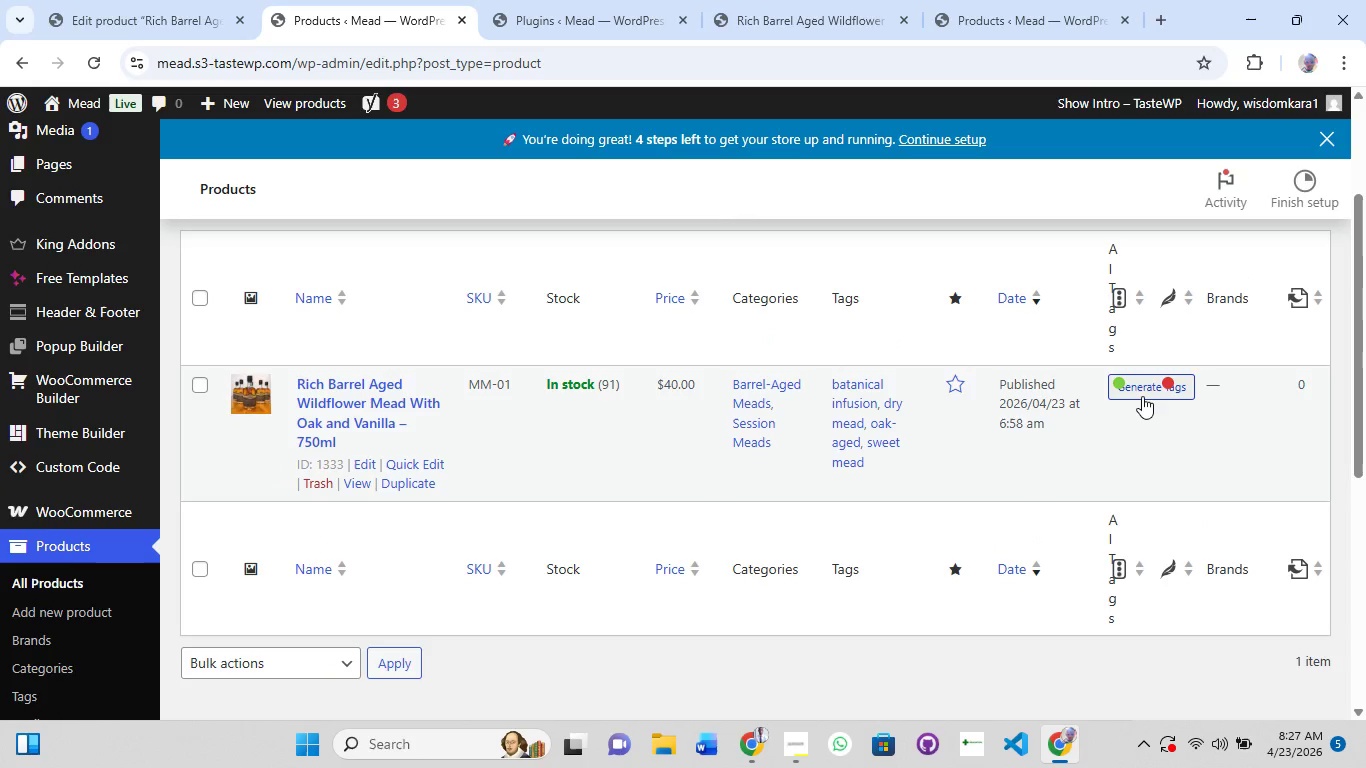 
left_click([1148, 393])
 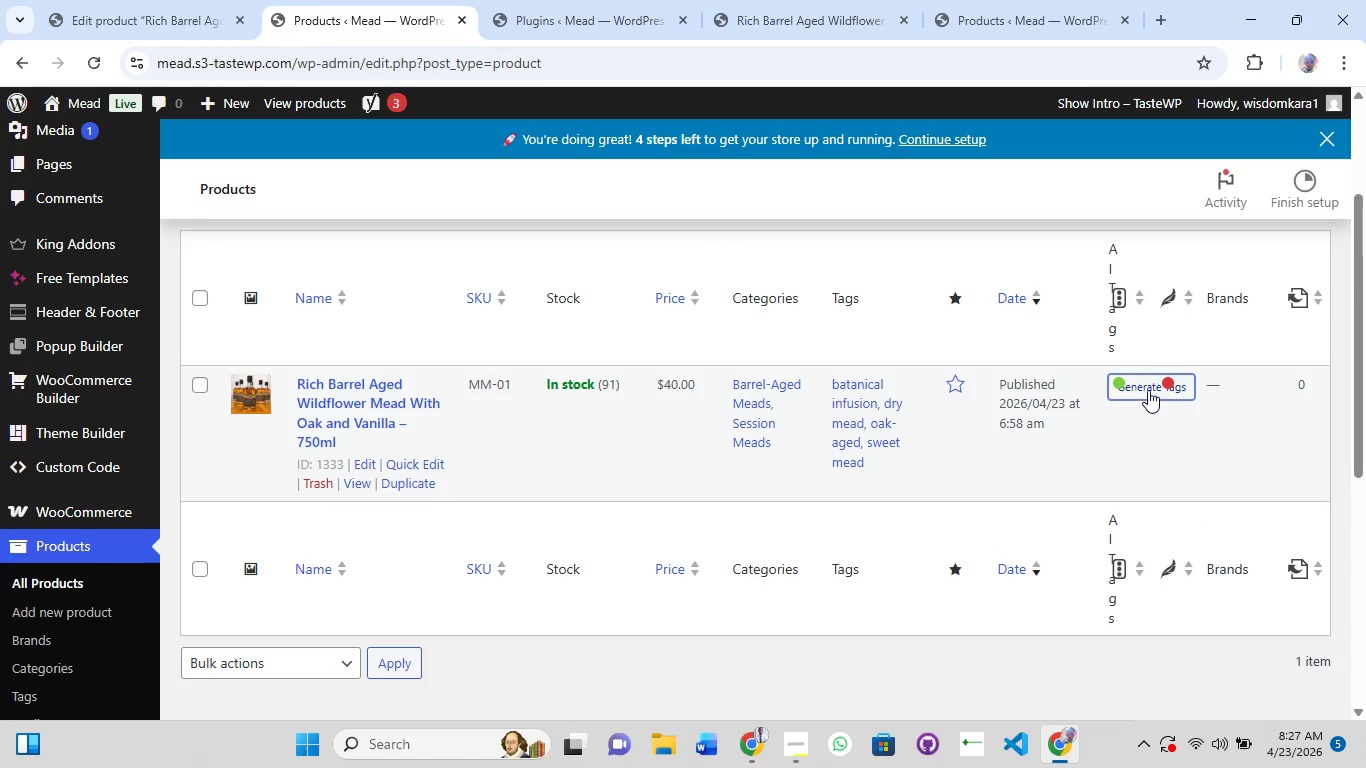 
left_click([1147, 384])
 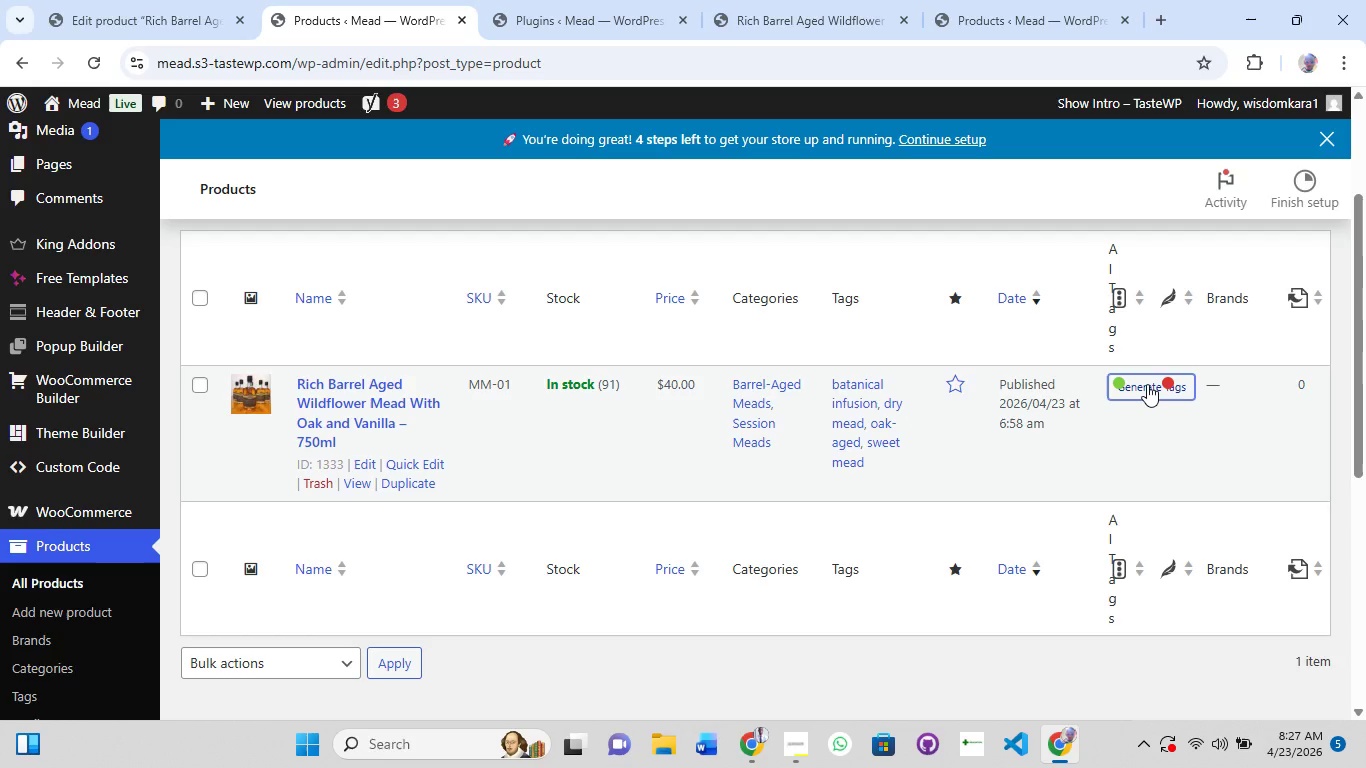 
double_click([1147, 384])
 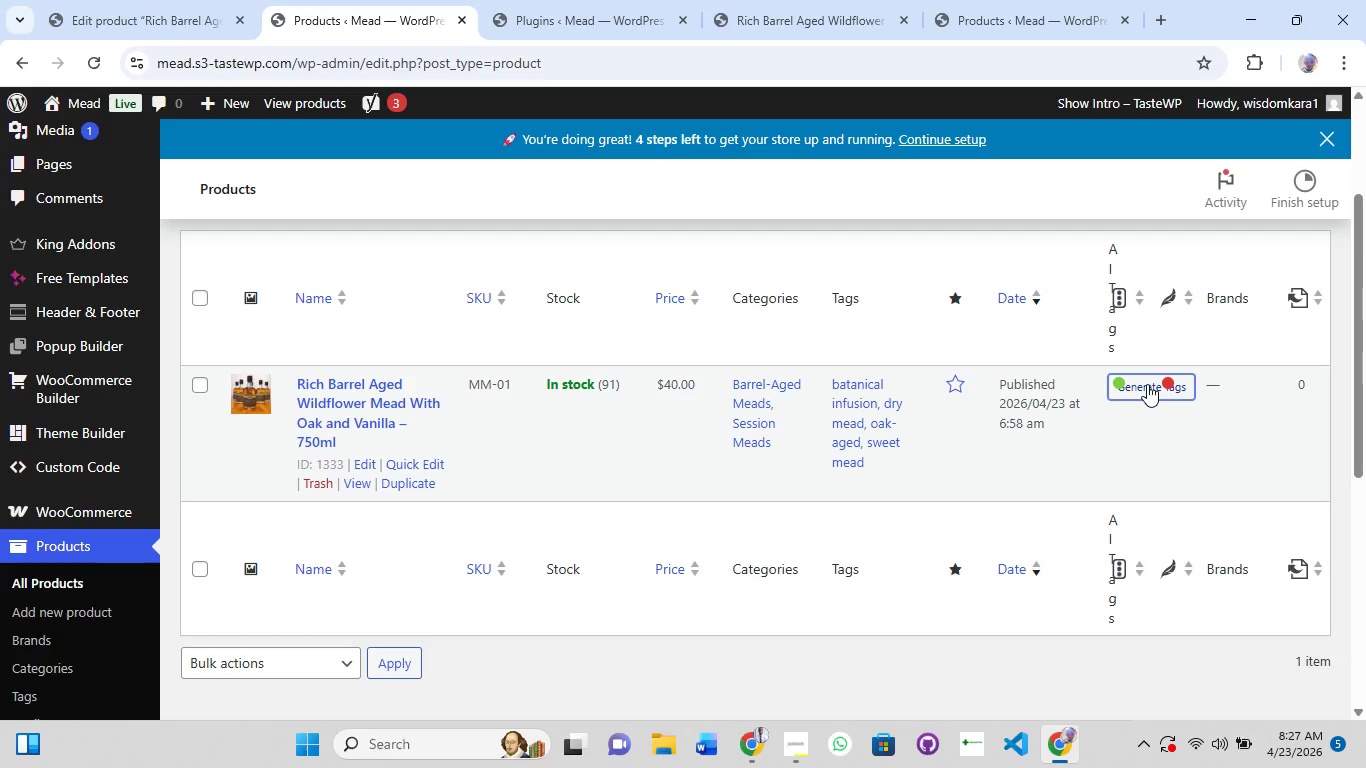 
triple_click([1147, 384])
 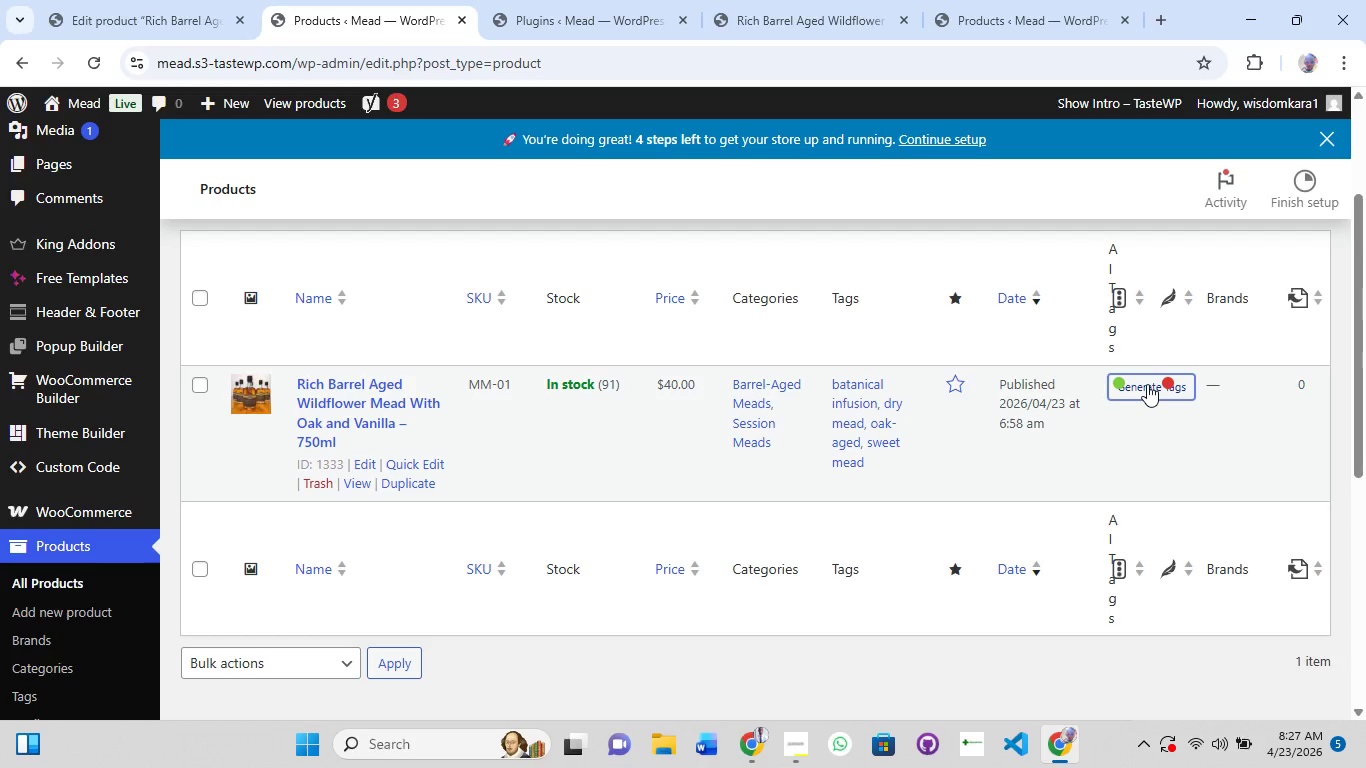 
left_click([1147, 384])
 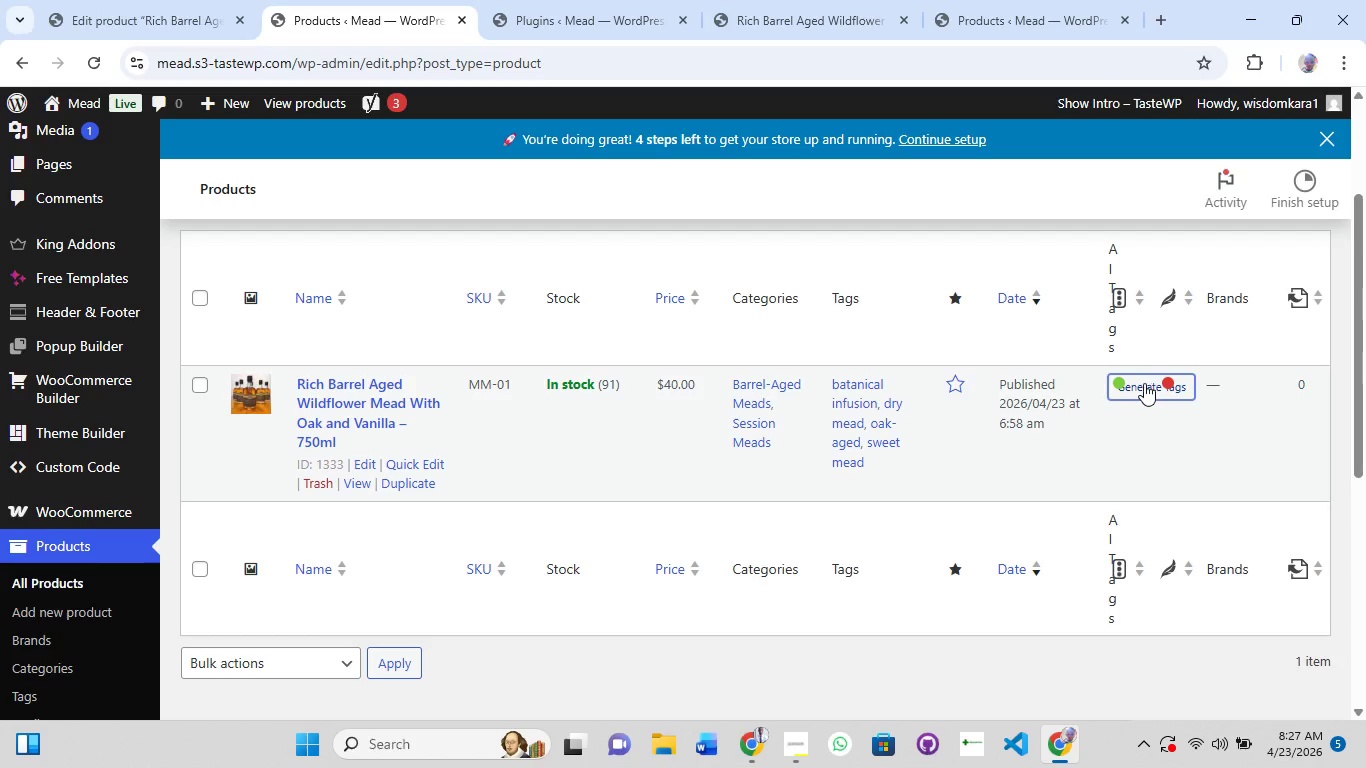 
left_click_drag(start_coordinate=[1146, 383], to_coordinate=[1141, 385])
 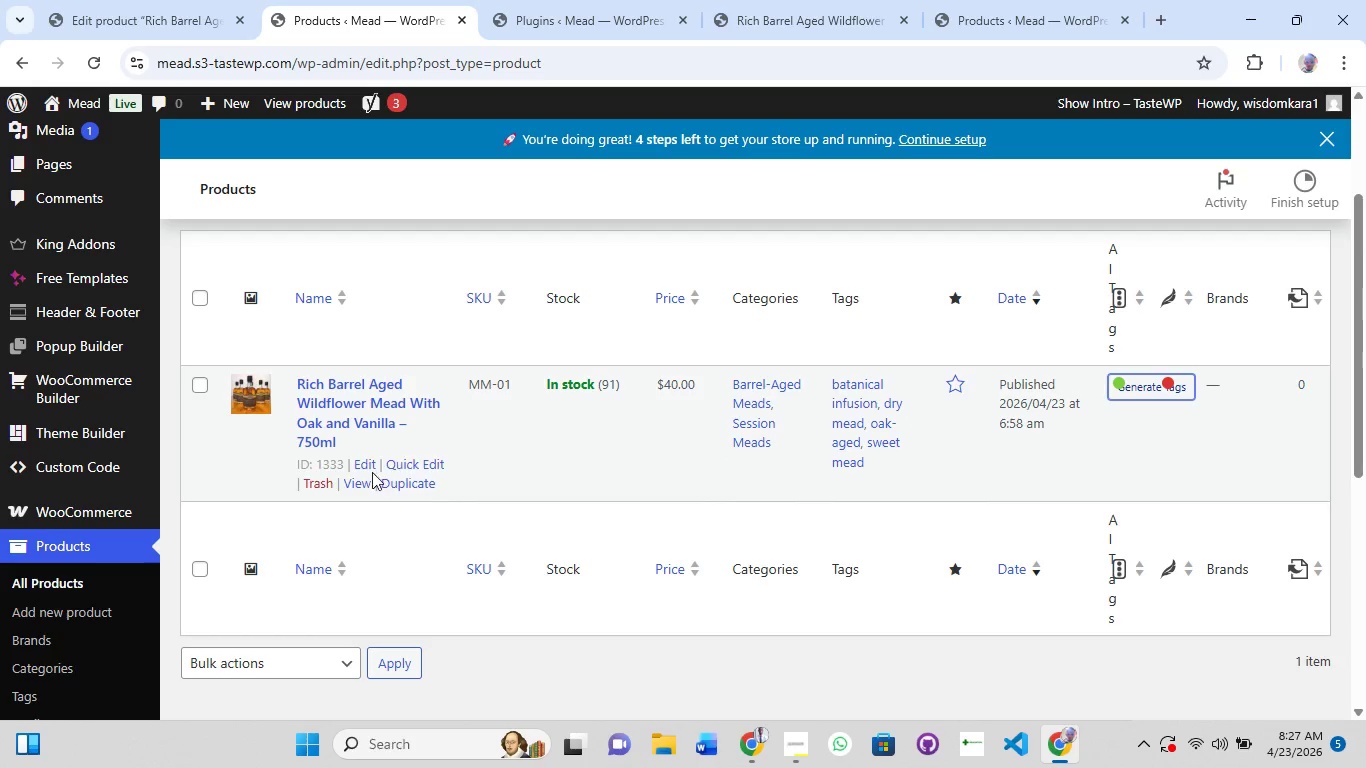 
left_click([361, 461])
 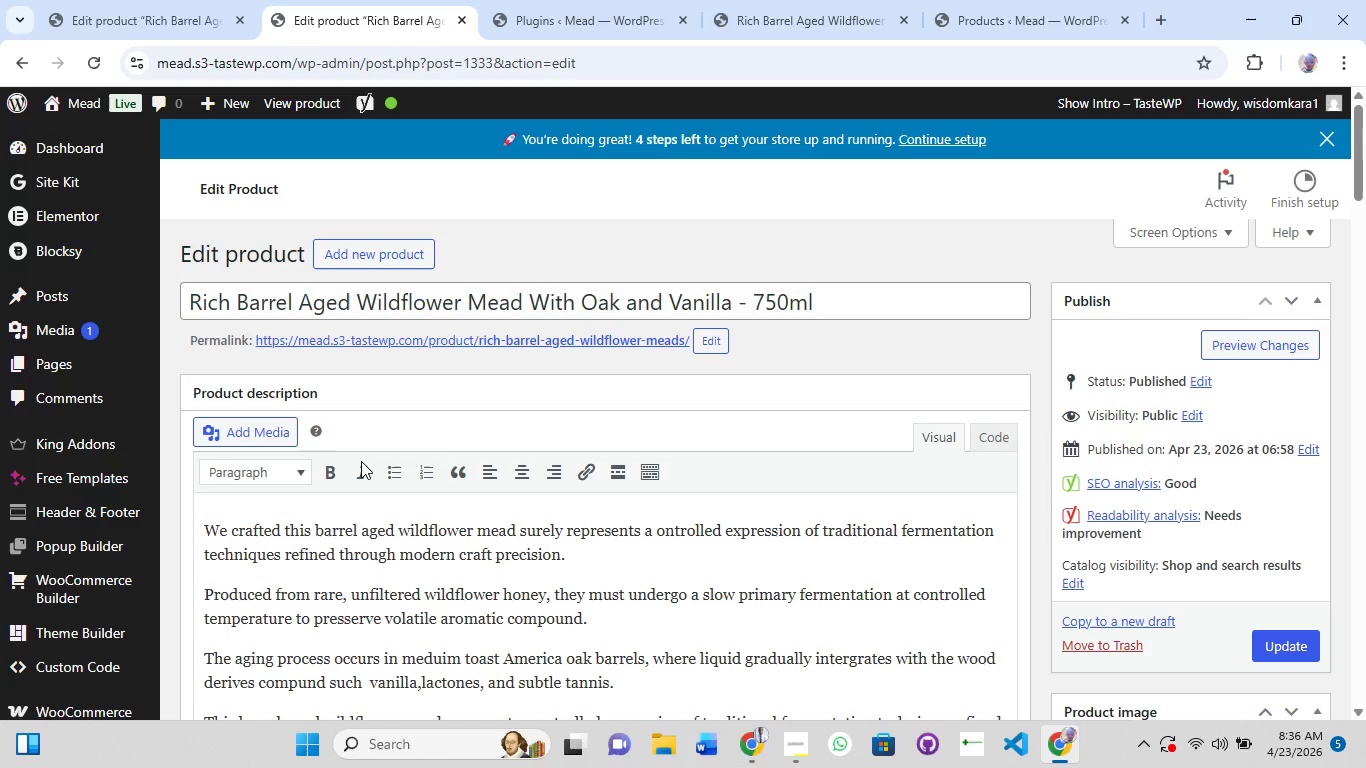 
wait(541.08)
 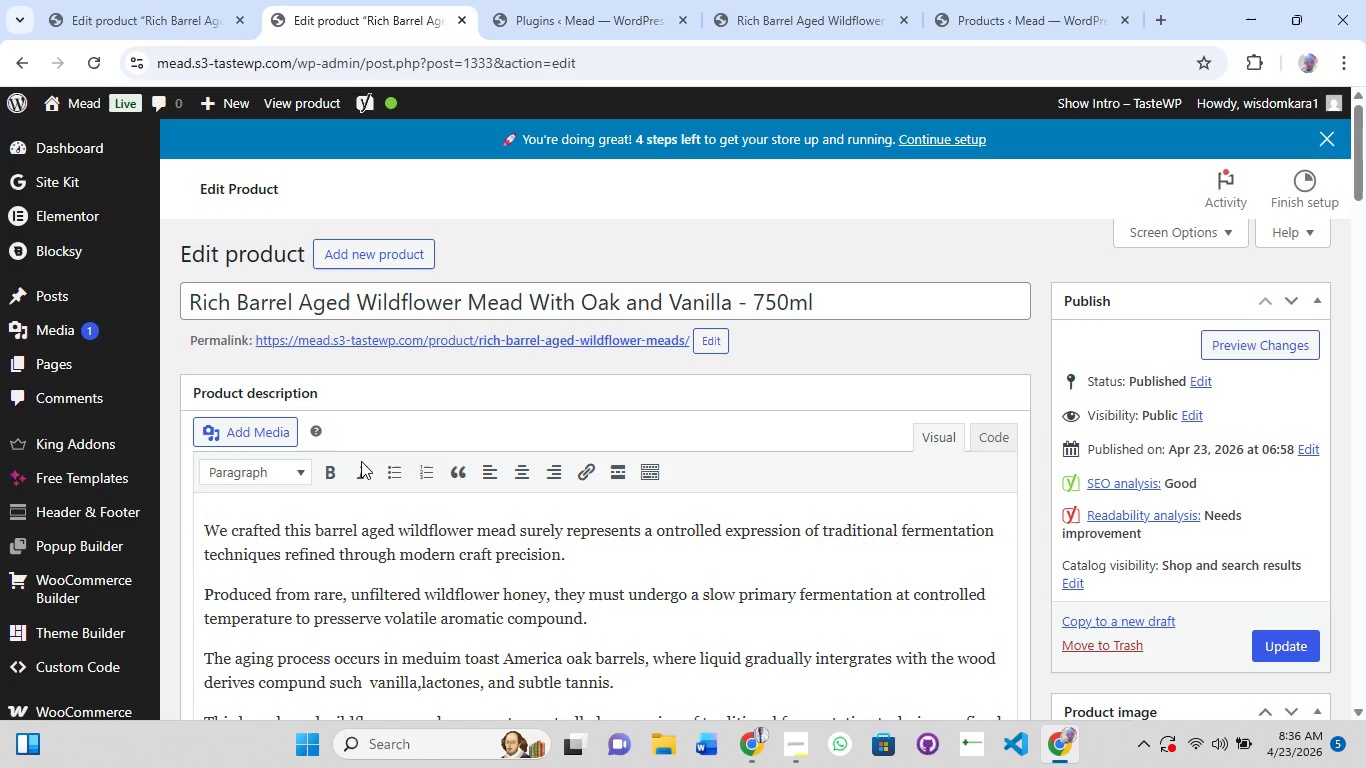 
scroll: coordinate [223, 527], scroll_direction: down, amount: 2.0
 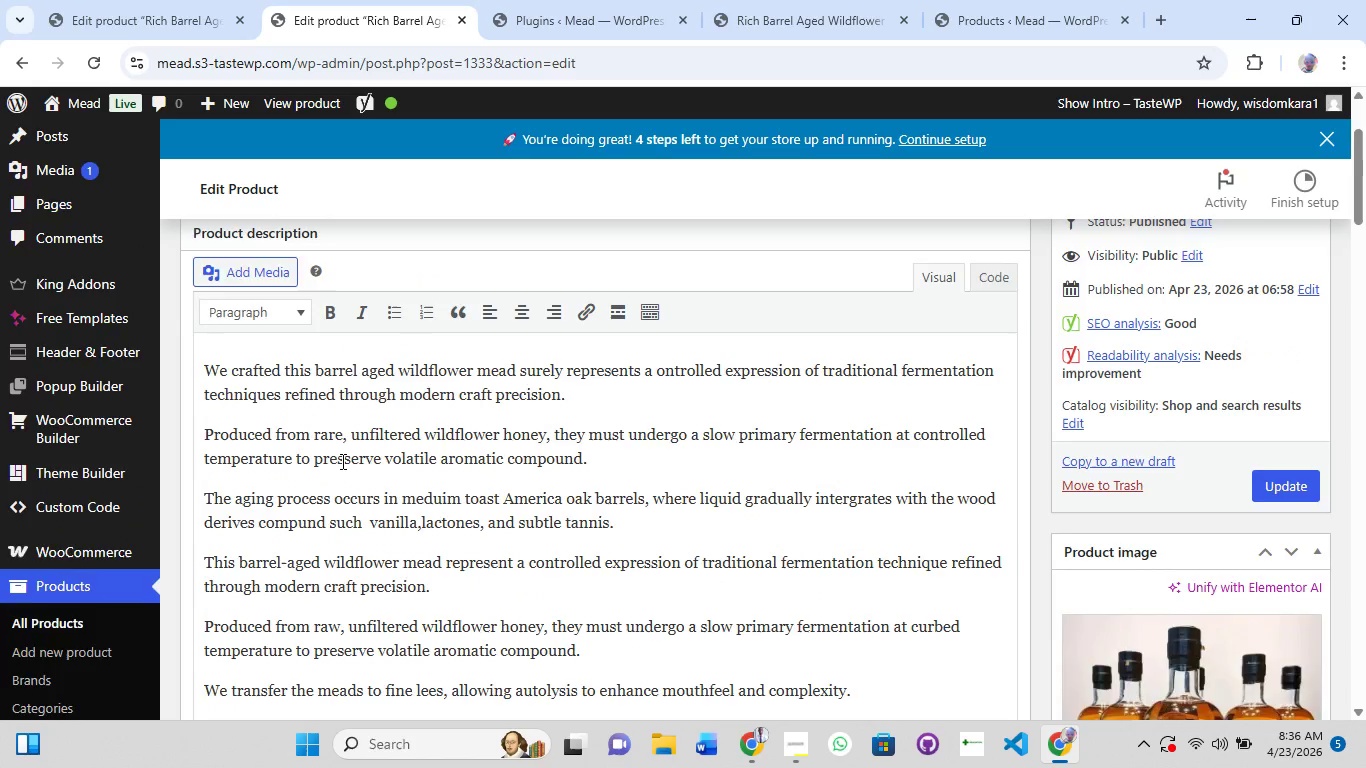 
scroll: coordinate [342, 460], scroll_direction: up, amount: 8.0
 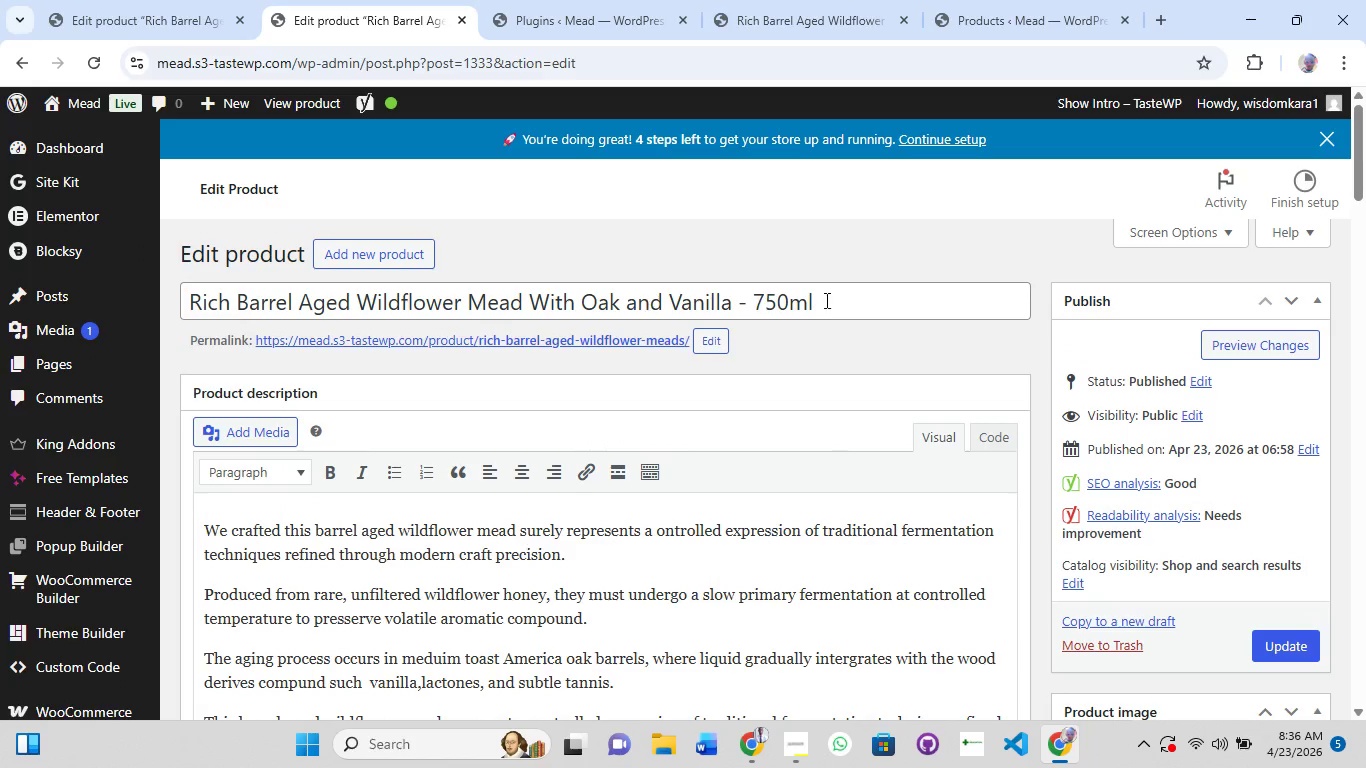 
left_click([836, 299])
 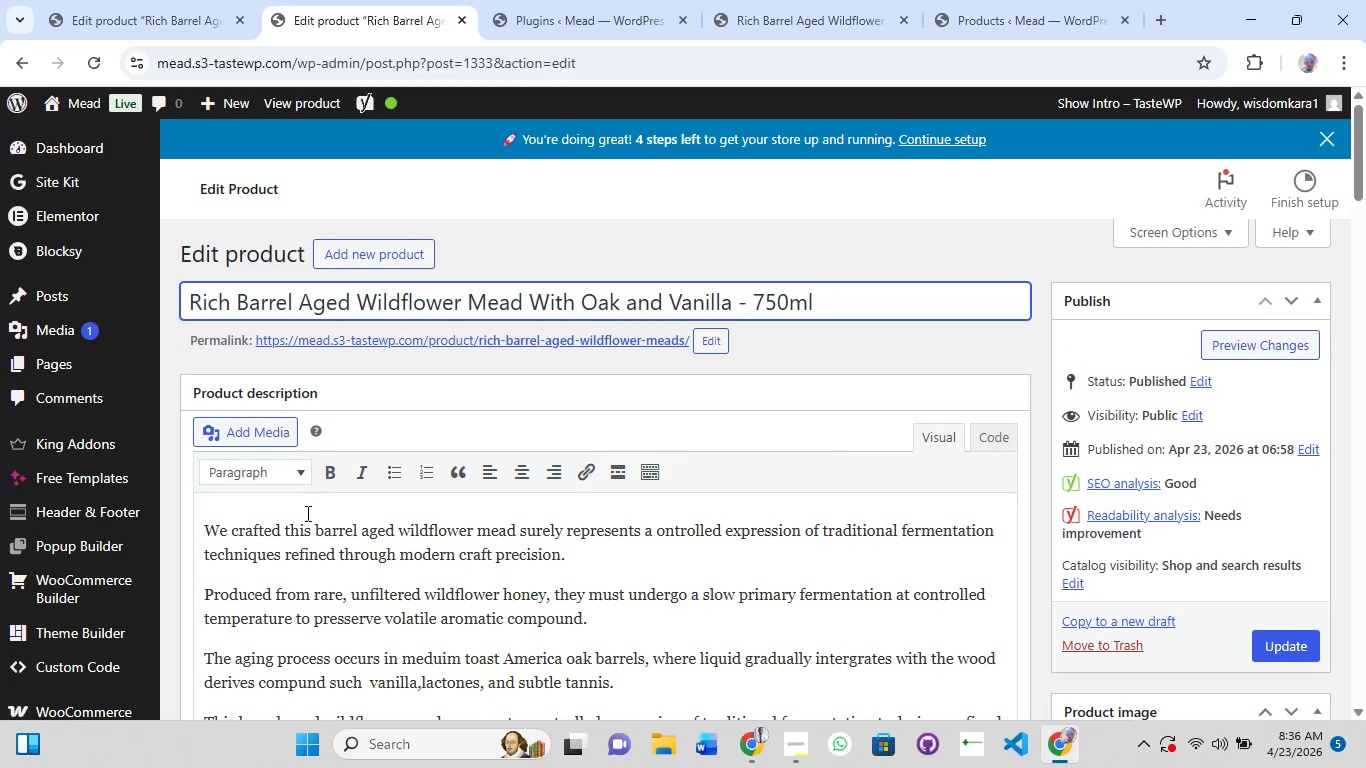 
scroll: coordinate [311, 476], scroll_direction: up, amount: 3.0
 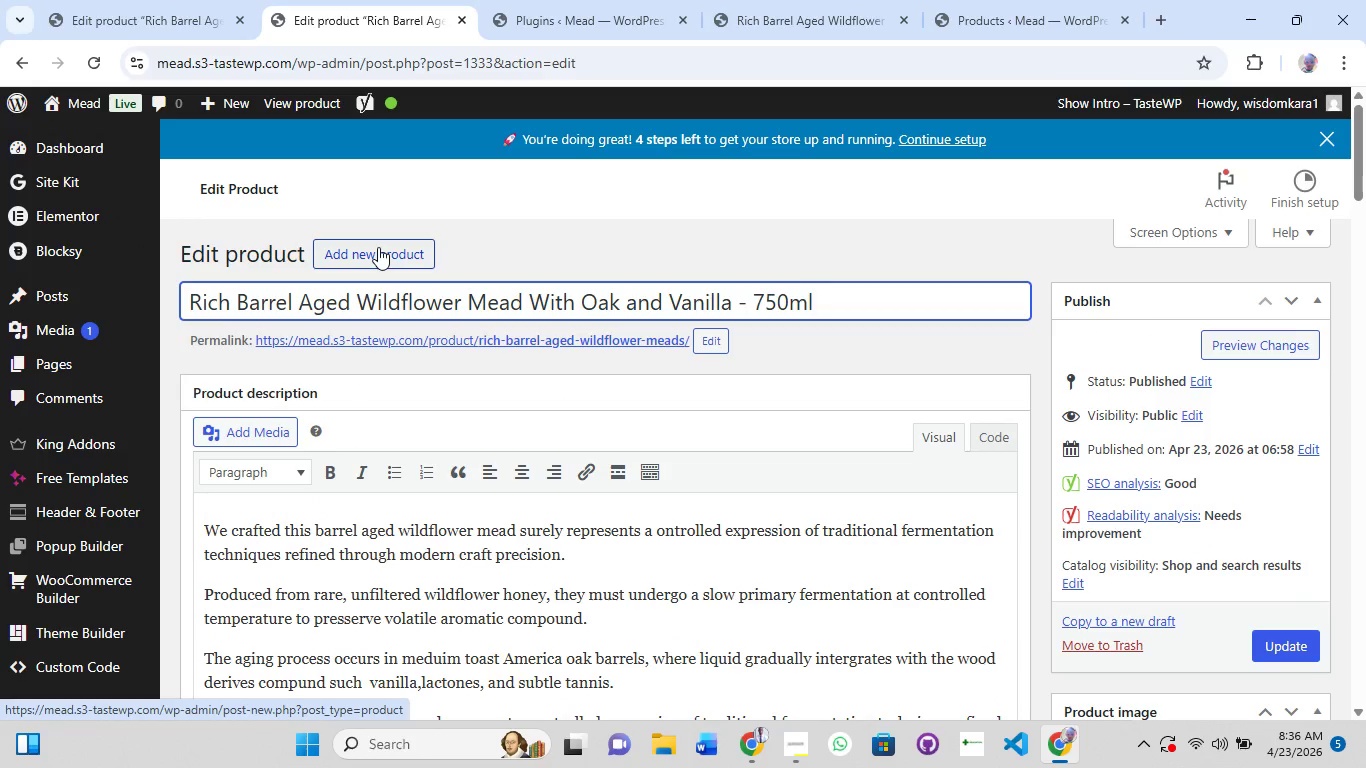 
left_click([378, 247])
 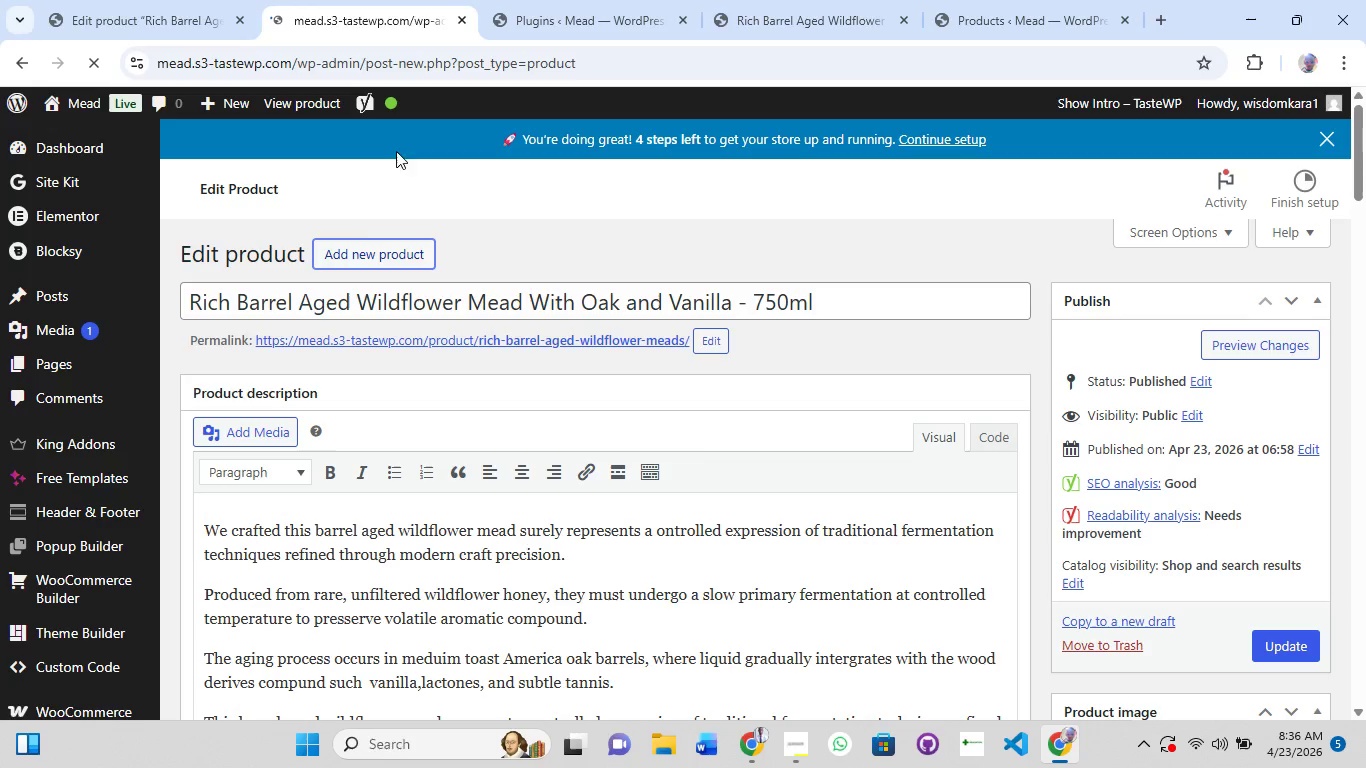 
wait(5.59)
 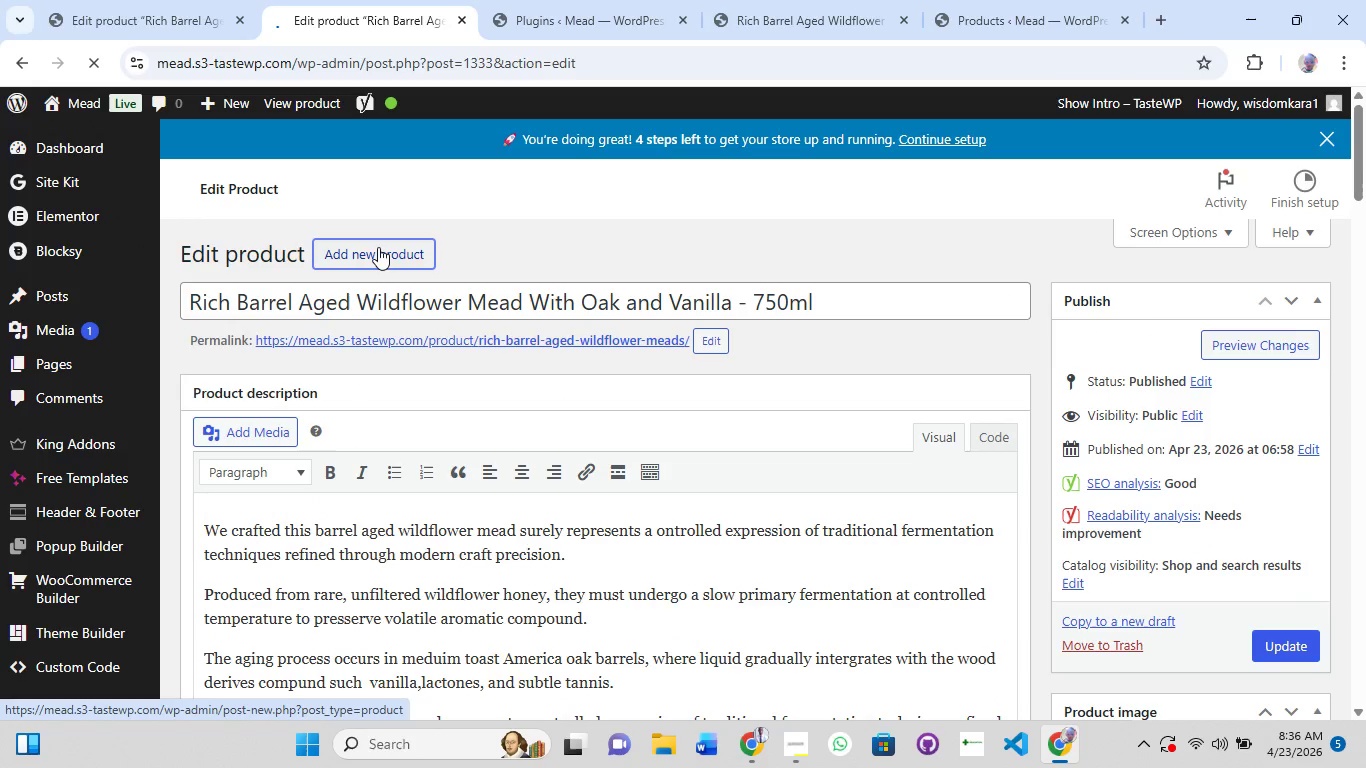 
left_click([15, 58])
 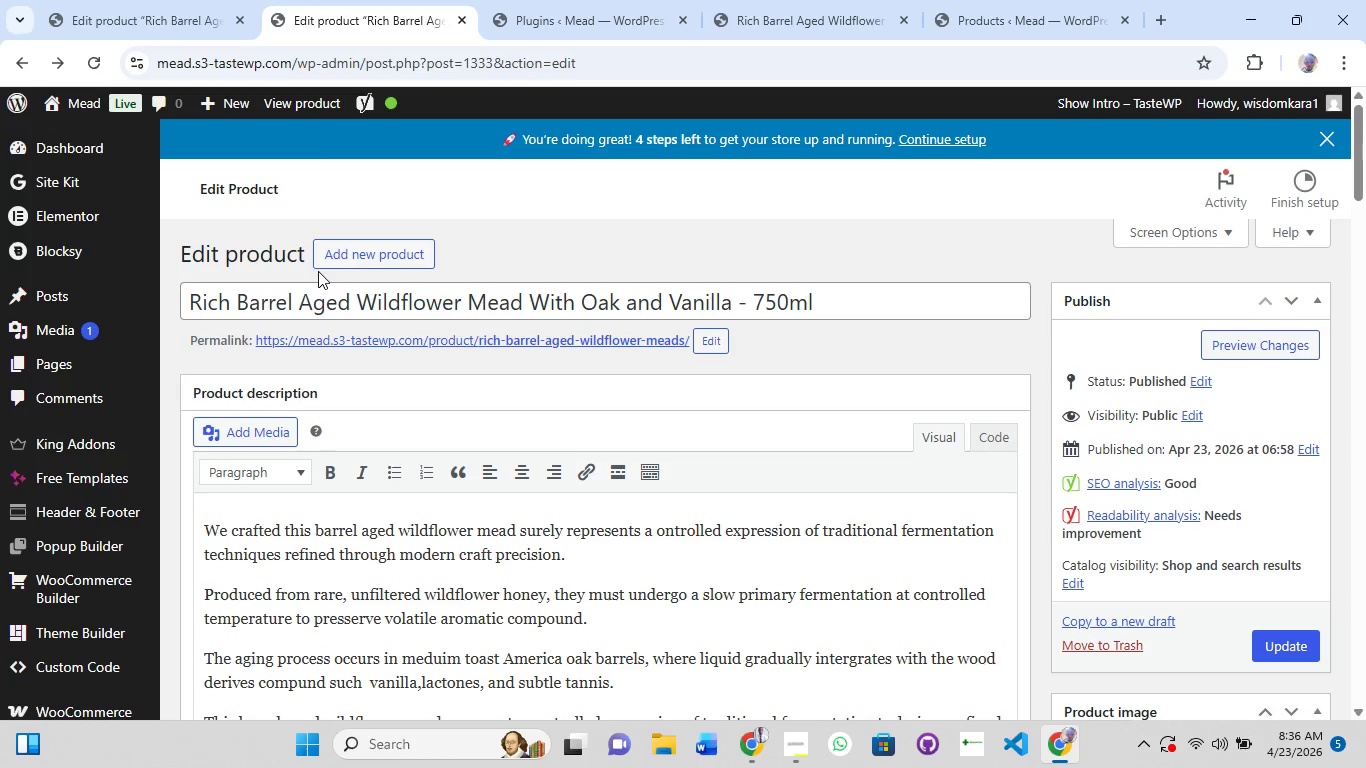 
wait(18.03)
 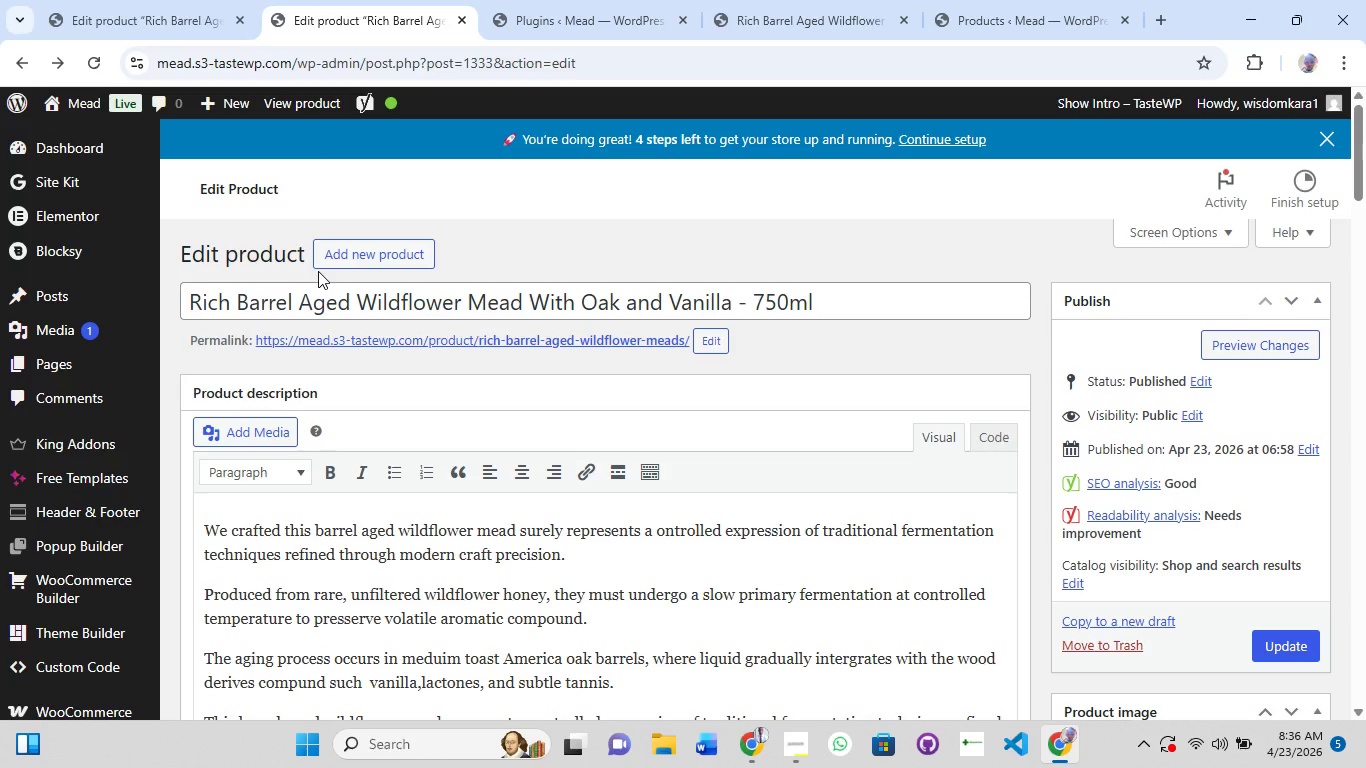 
scroll: coordinate [318, 271], scroll_direction: down, amount: 3.0
 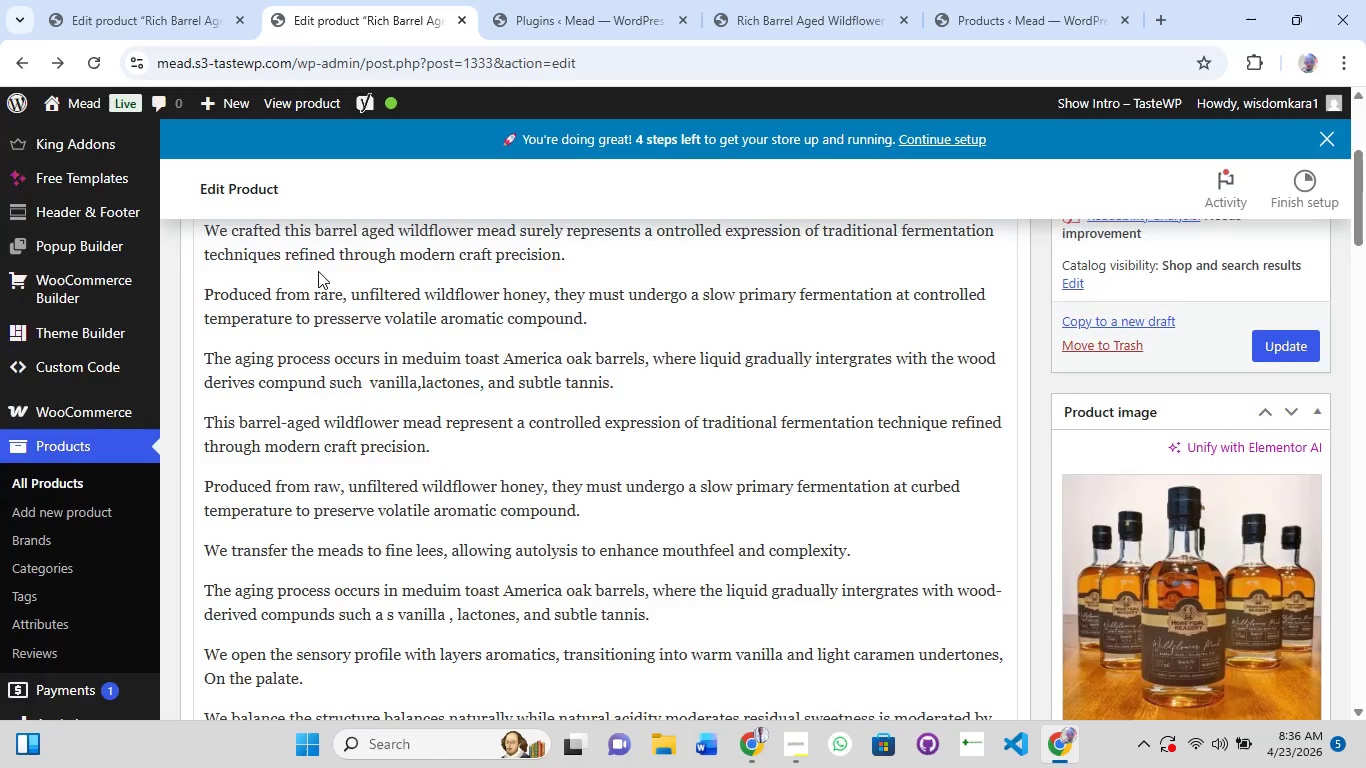 
scroll: coordinate [318, 271], scroll_direction: up, amount: 4.0
 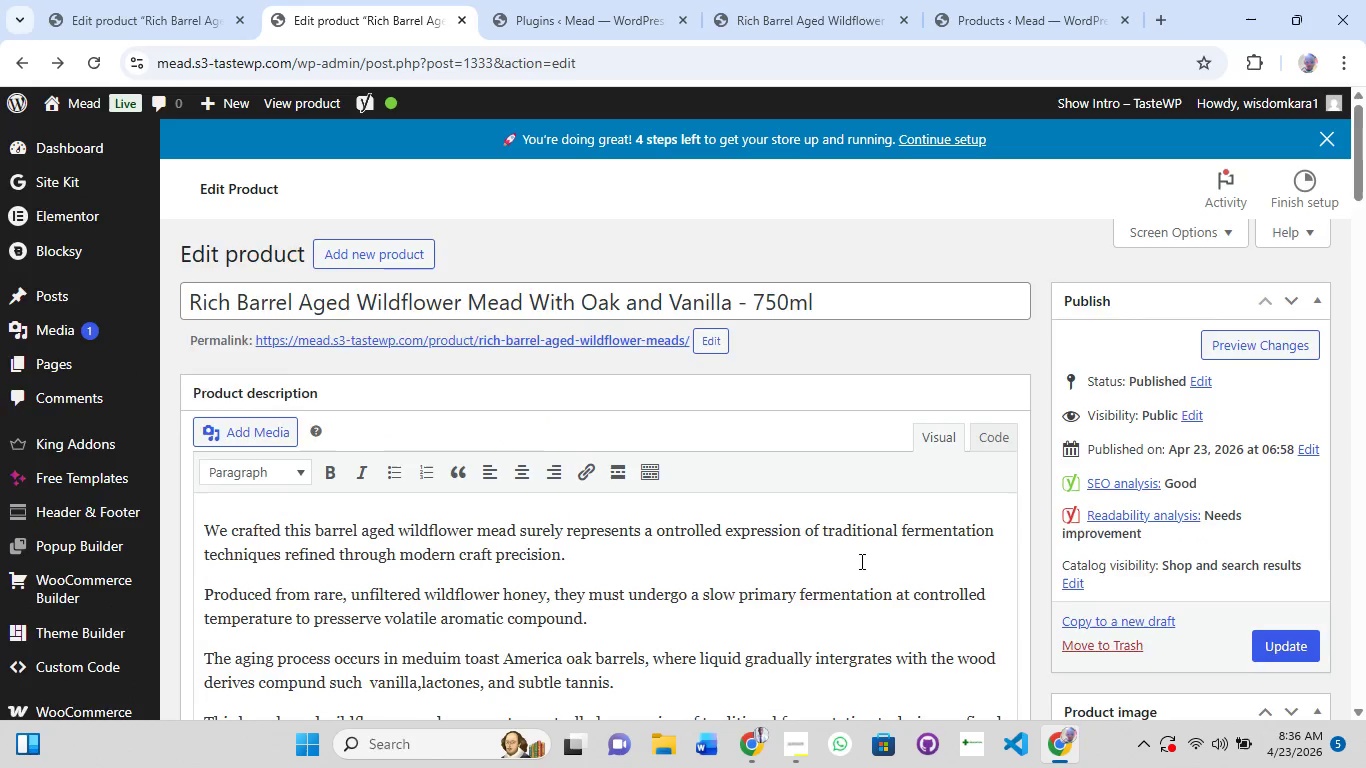 
scroll: coordinate [743, 506], scroll_direction: down, amount: 11.0
 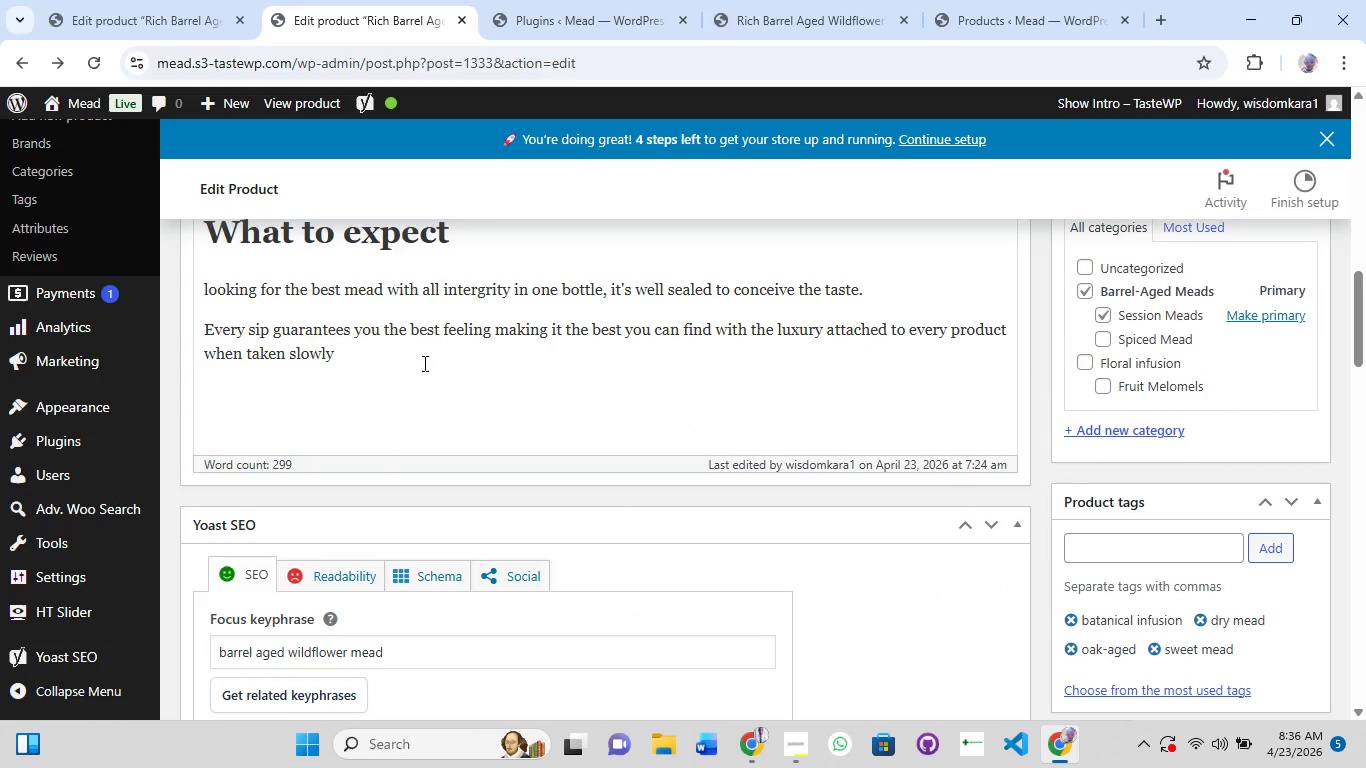 
left_click([339, 349])
 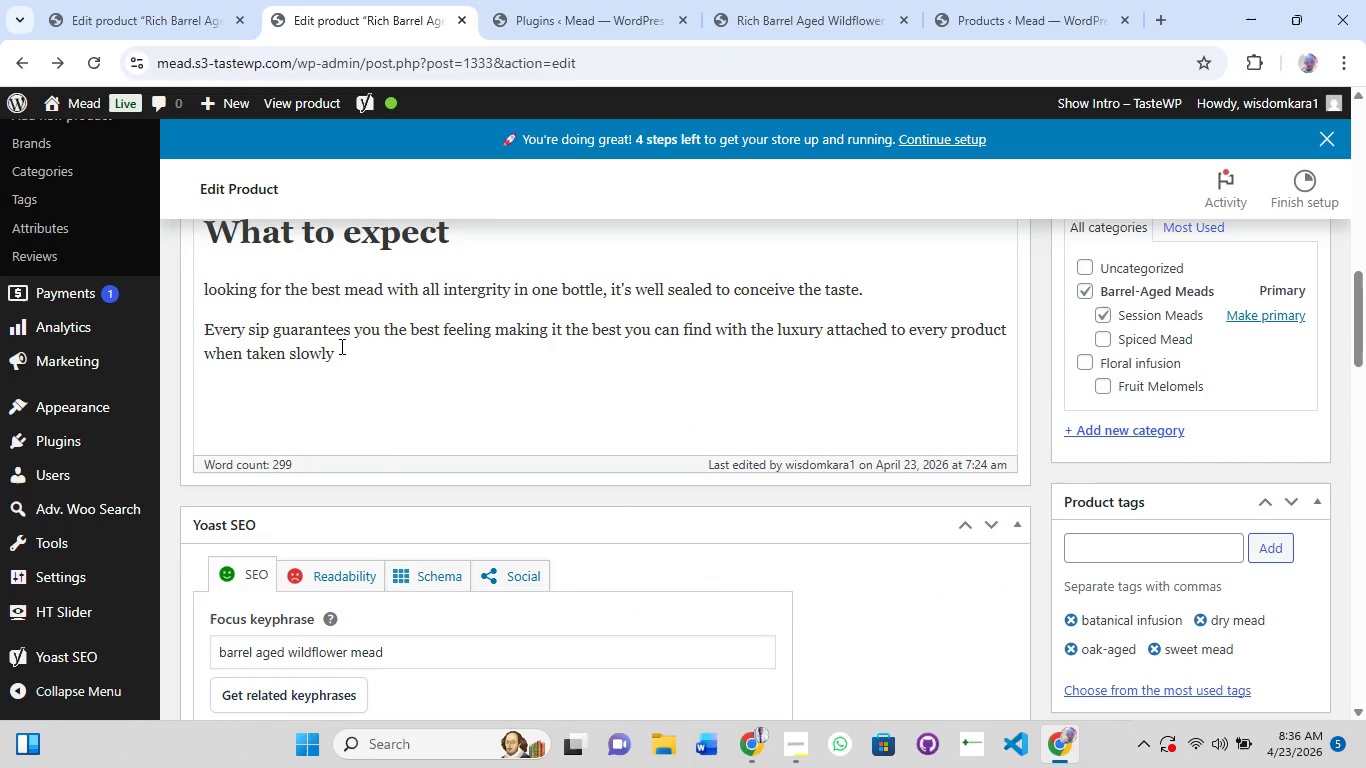 
key(Period)
 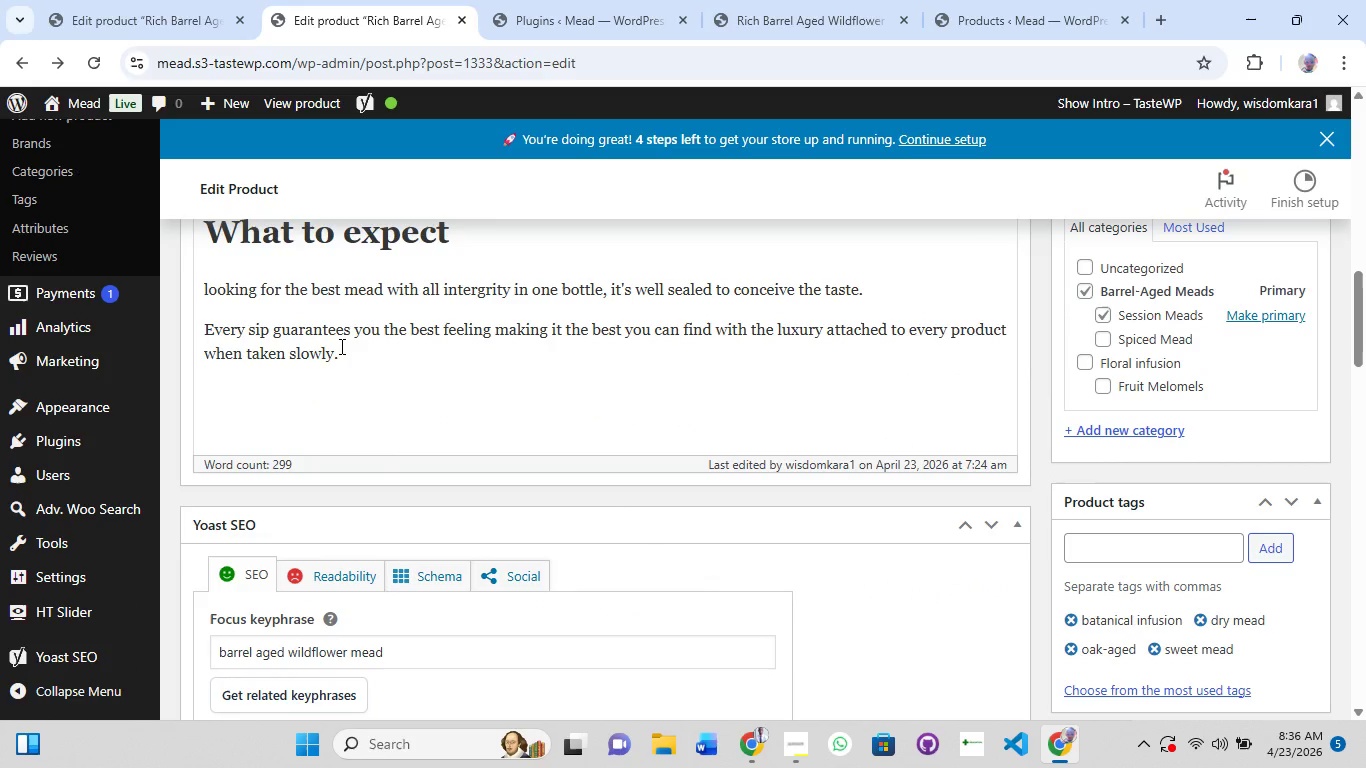 
key(Backspace)
 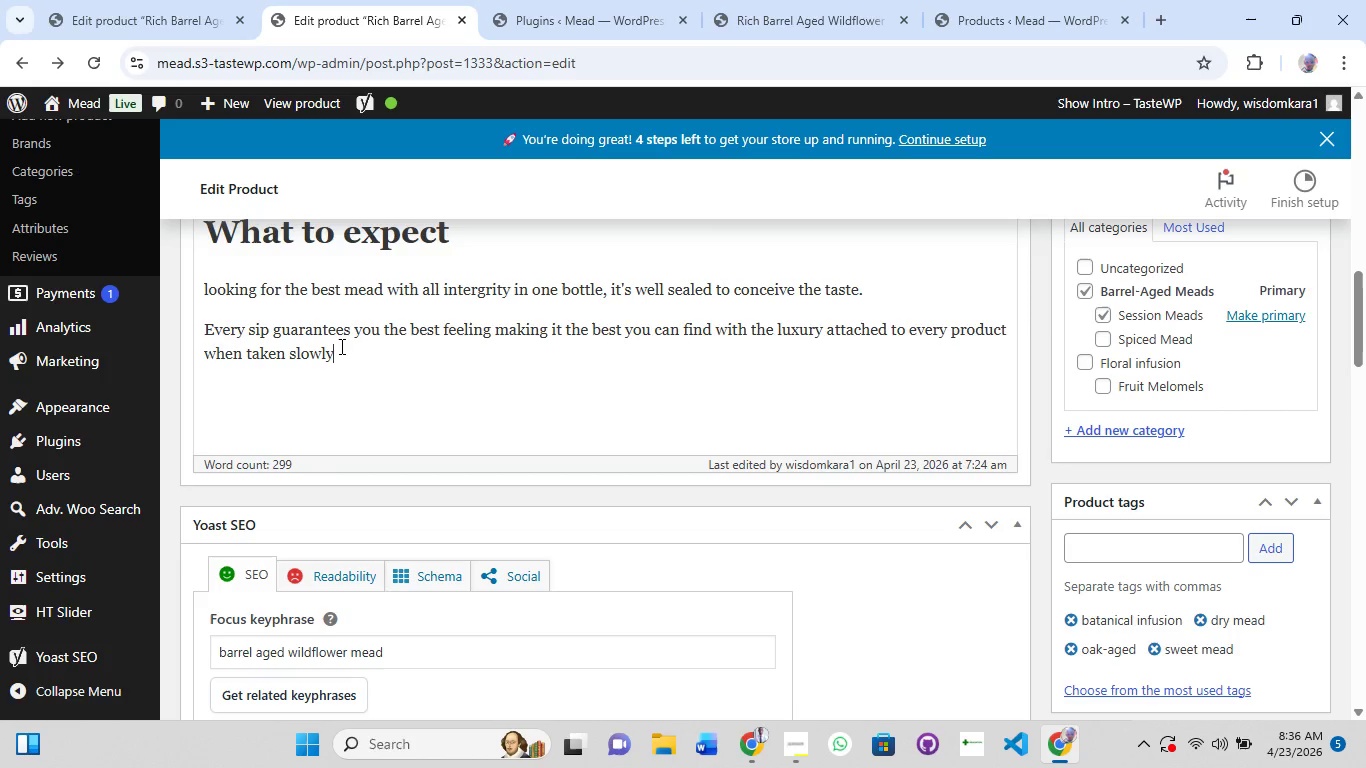 
key(Backspace)
 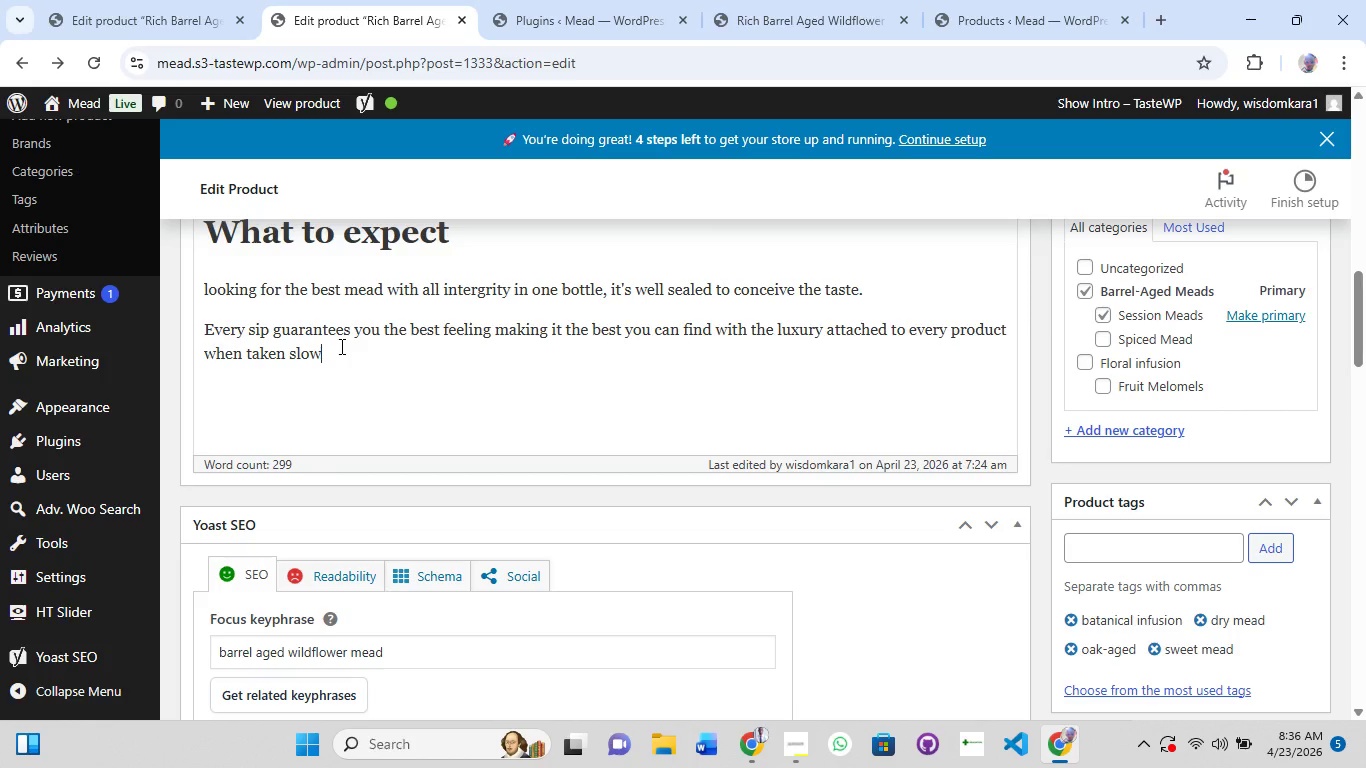 
key(Backspace)
 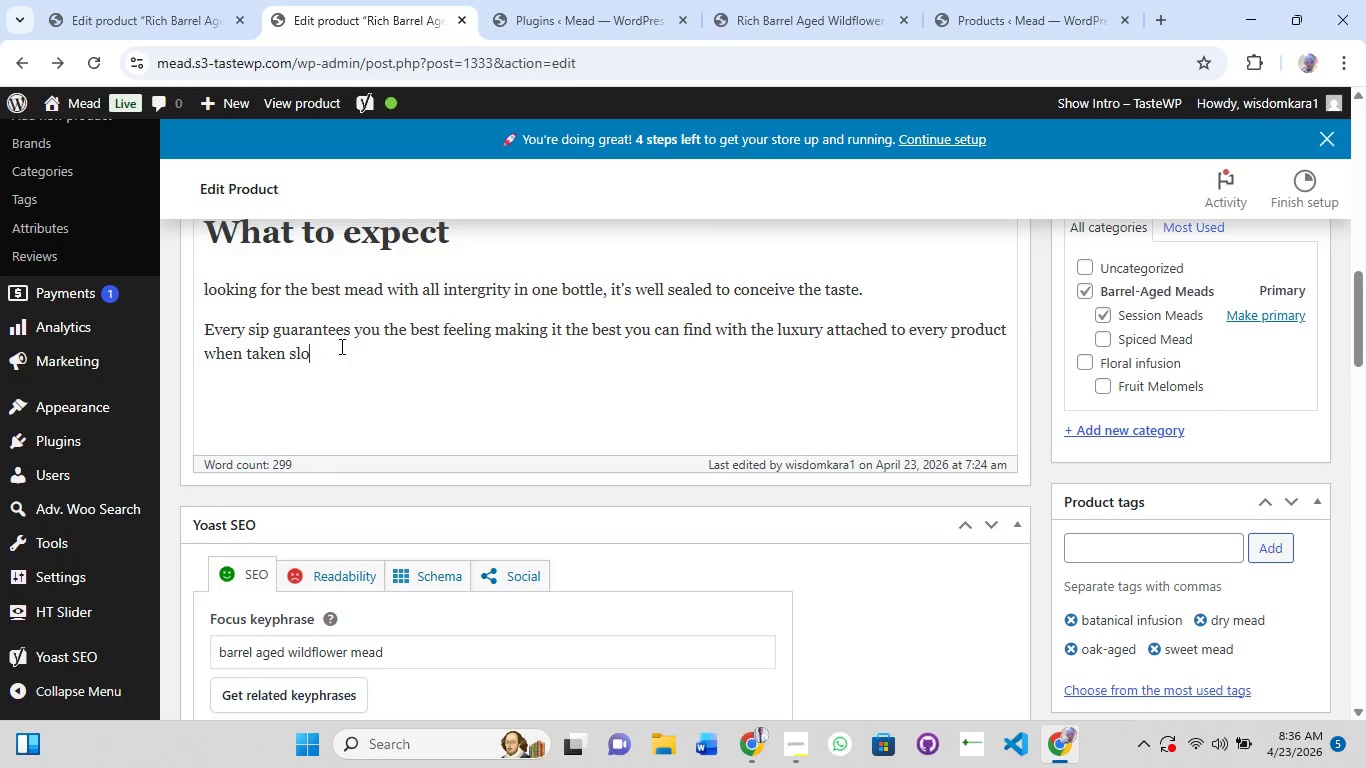 
key(Backspace)
 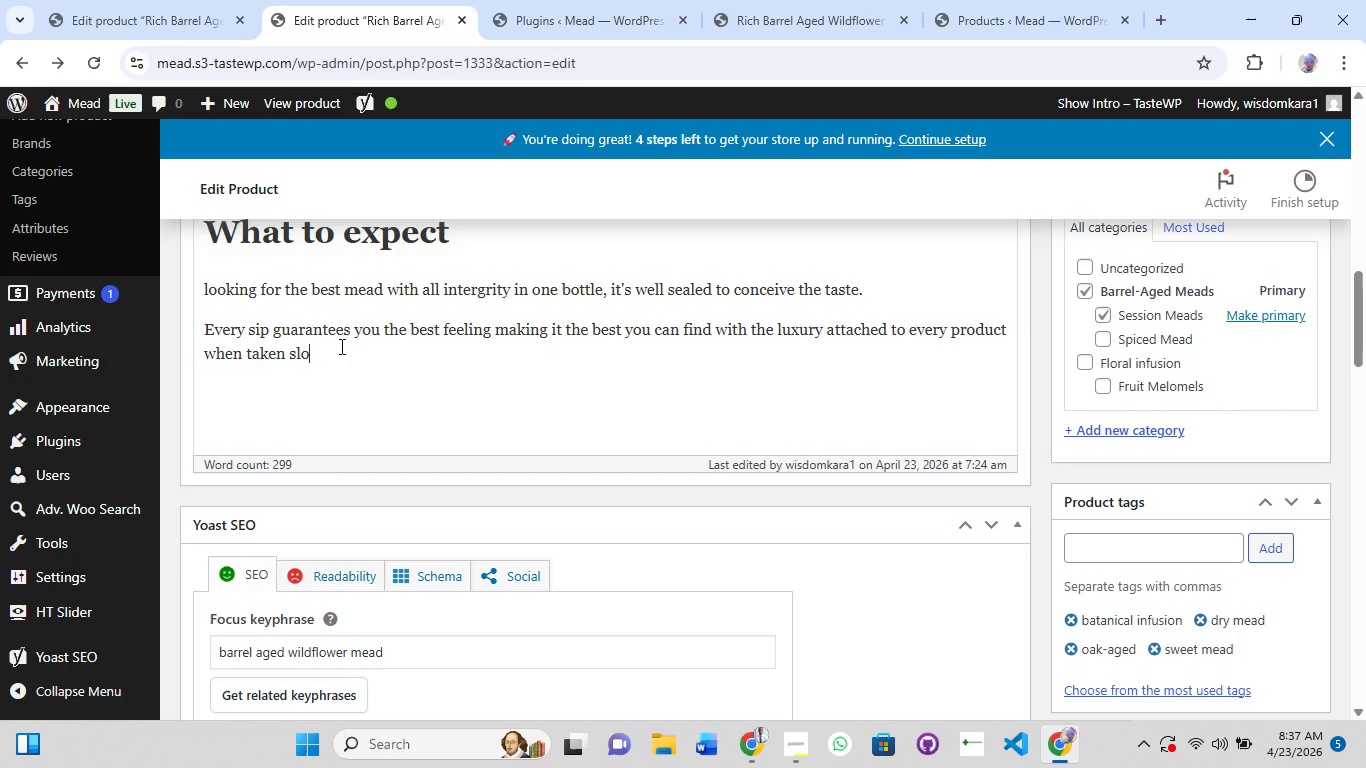 
key(Backspace)
 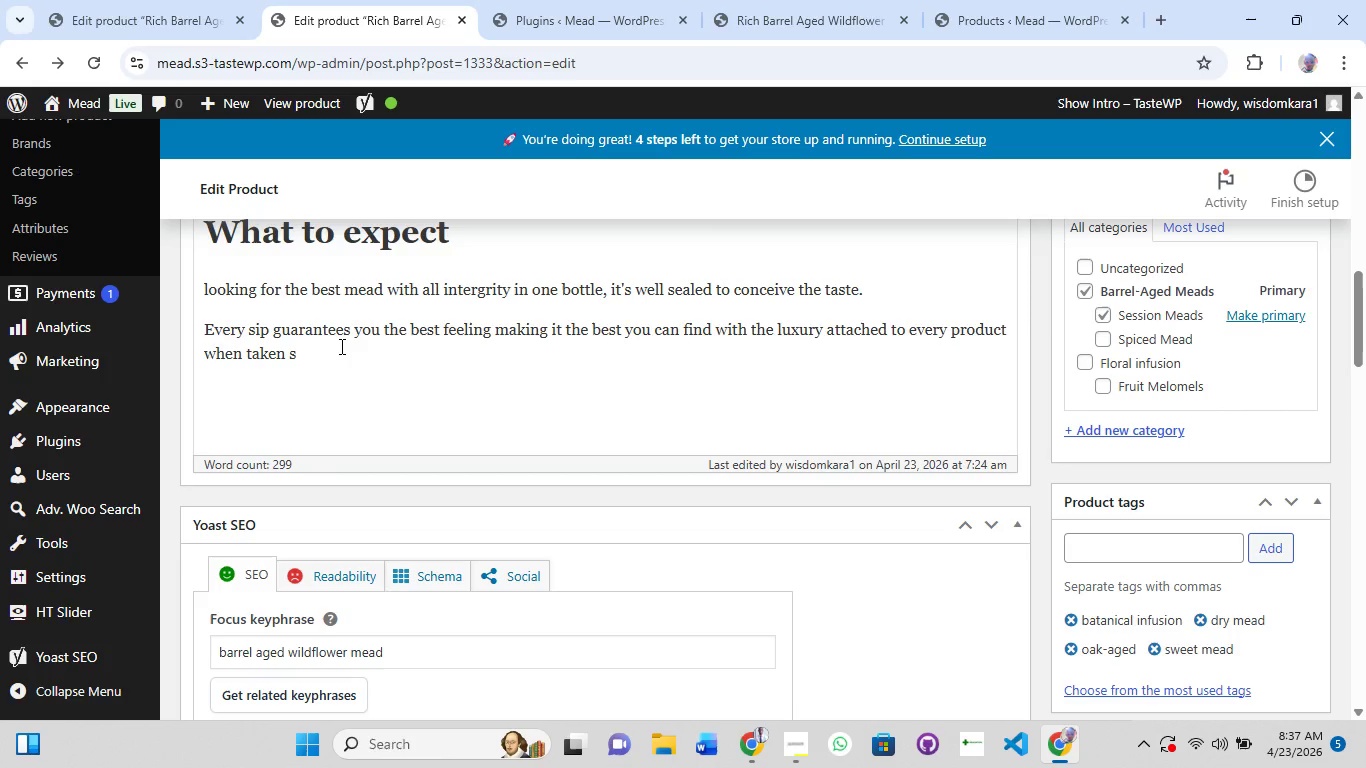 
key(Backspace)
 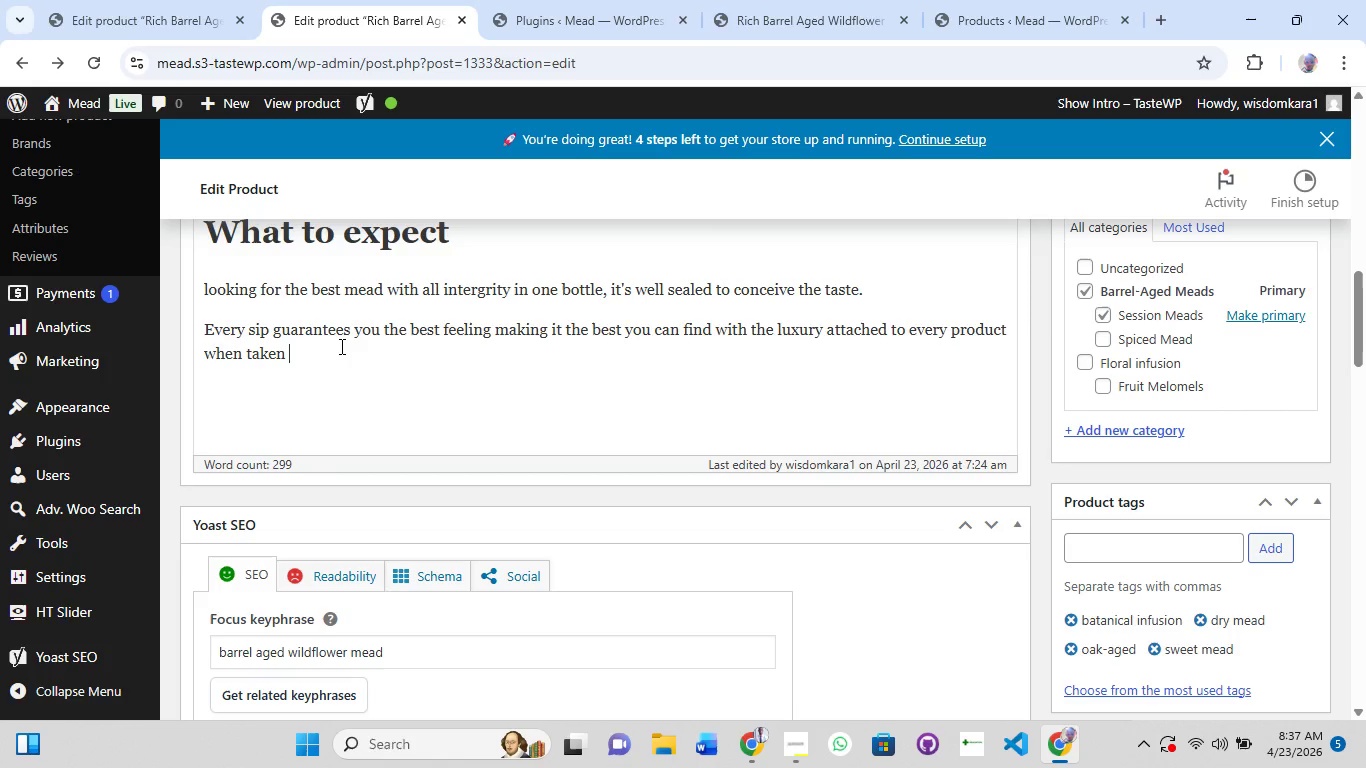 
key(Backspace)
 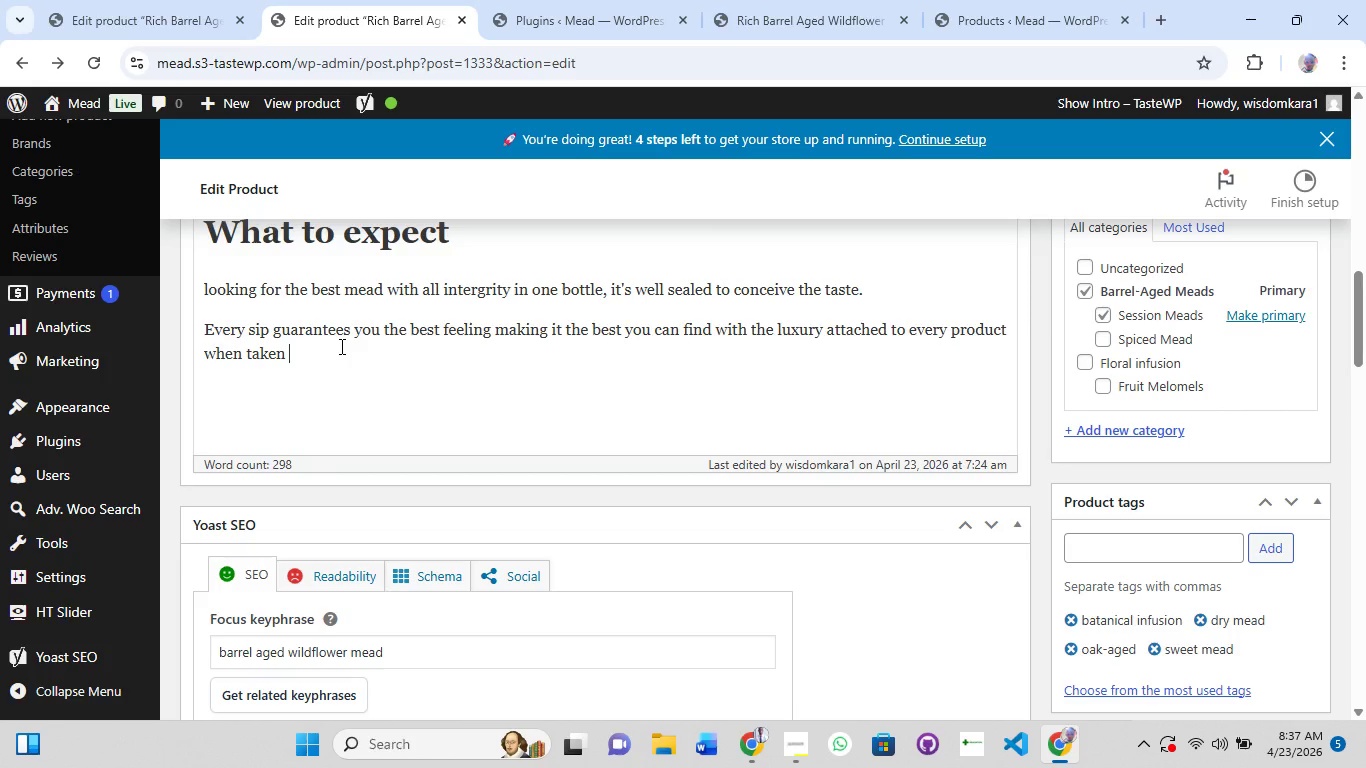 
type(in a )
key(Backspace)
key(Backspace)
 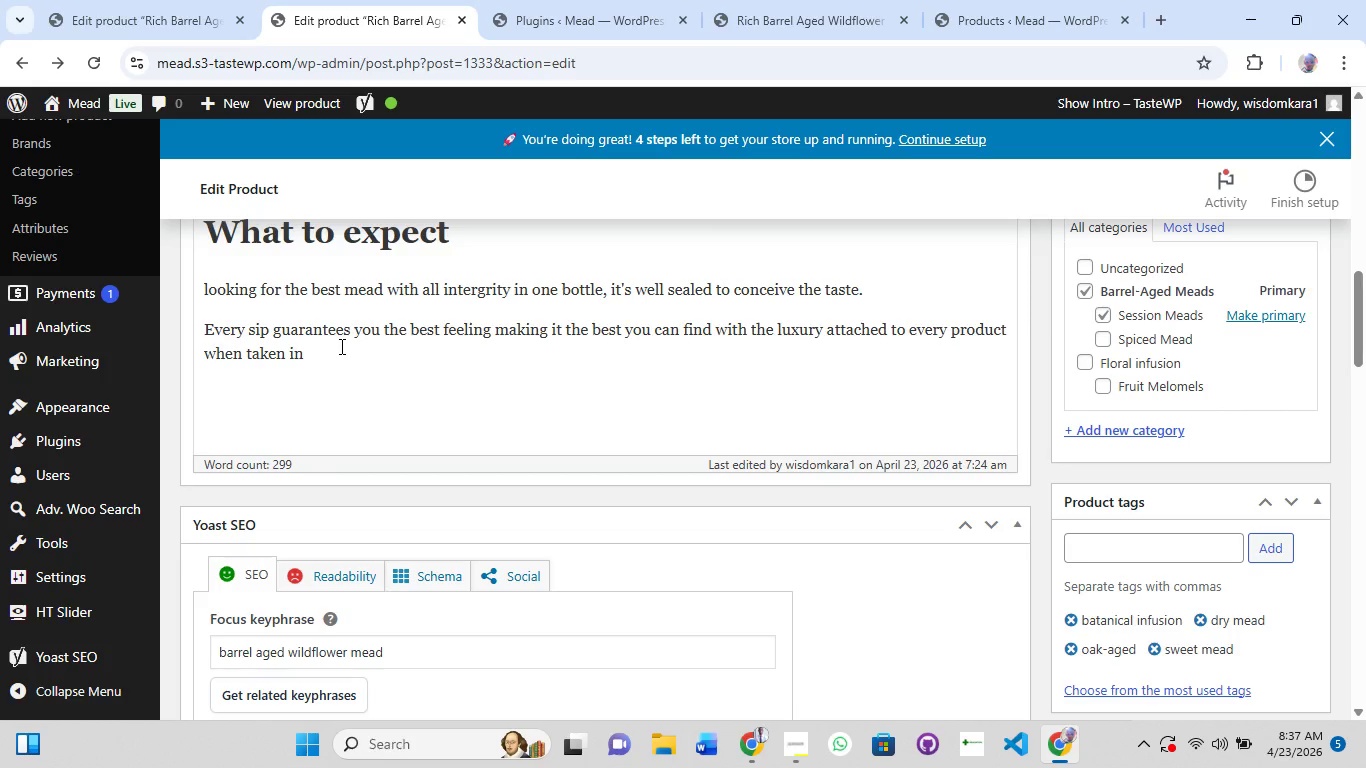 
type(all i)
key(Backspace)
type(in)
 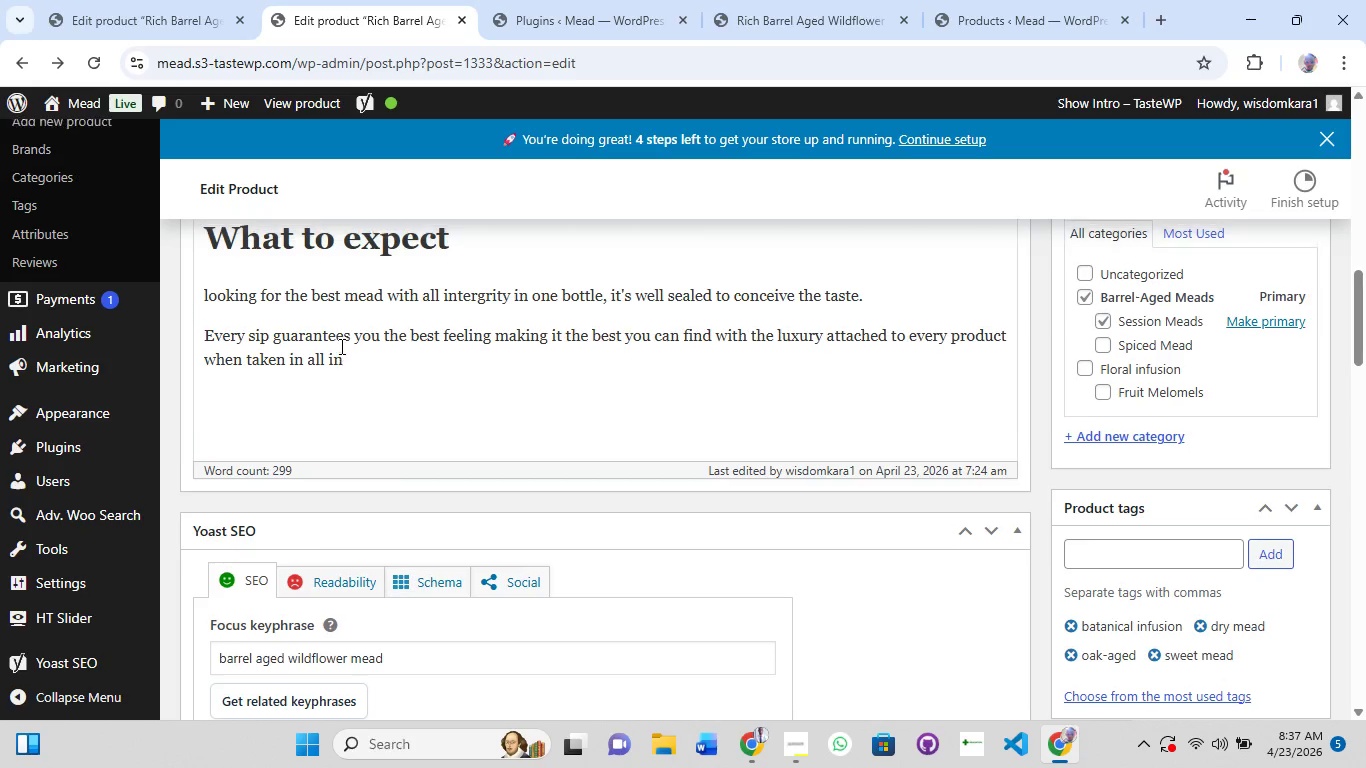 
scroll: coordinate [267, 523], scroll_direction: down, amount: 4.0
 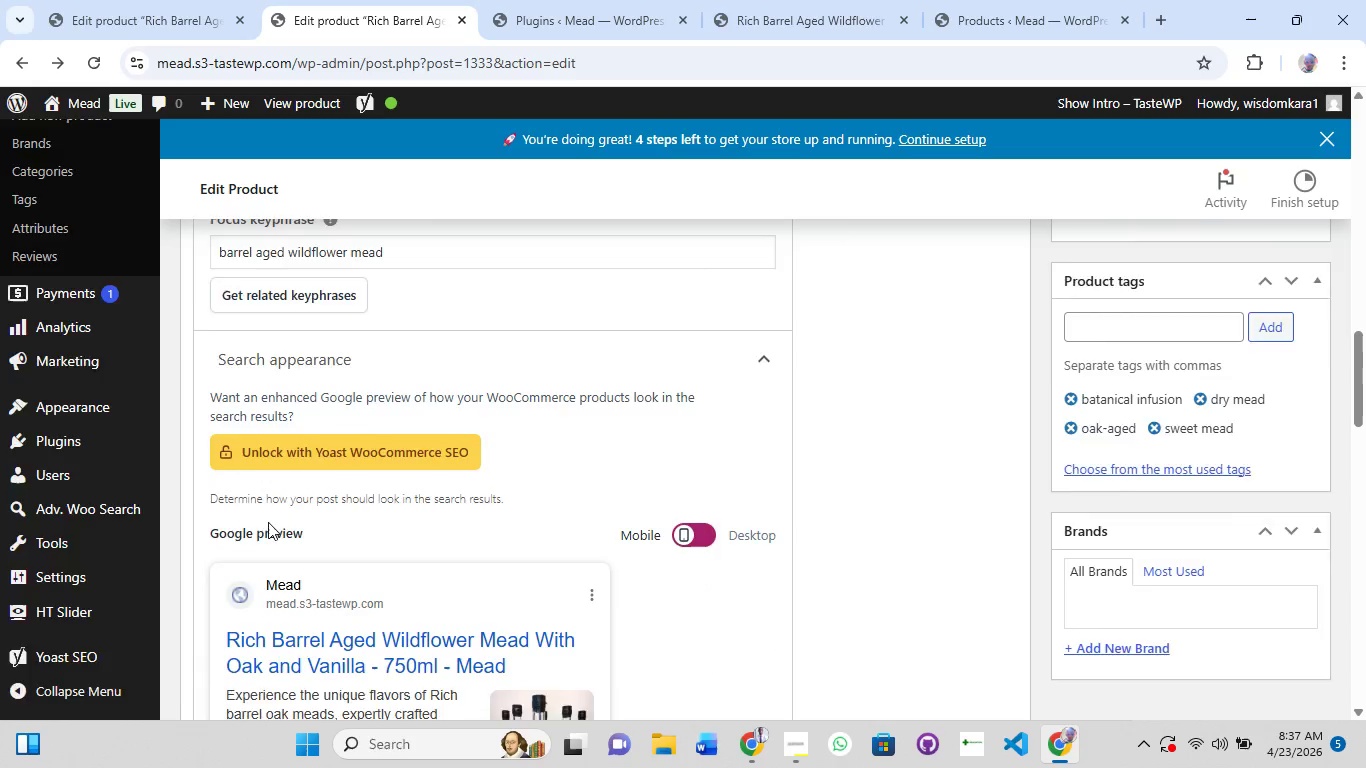 
scroll: coordinate [268, 522], scroll_direction: up, amount: 2.0
 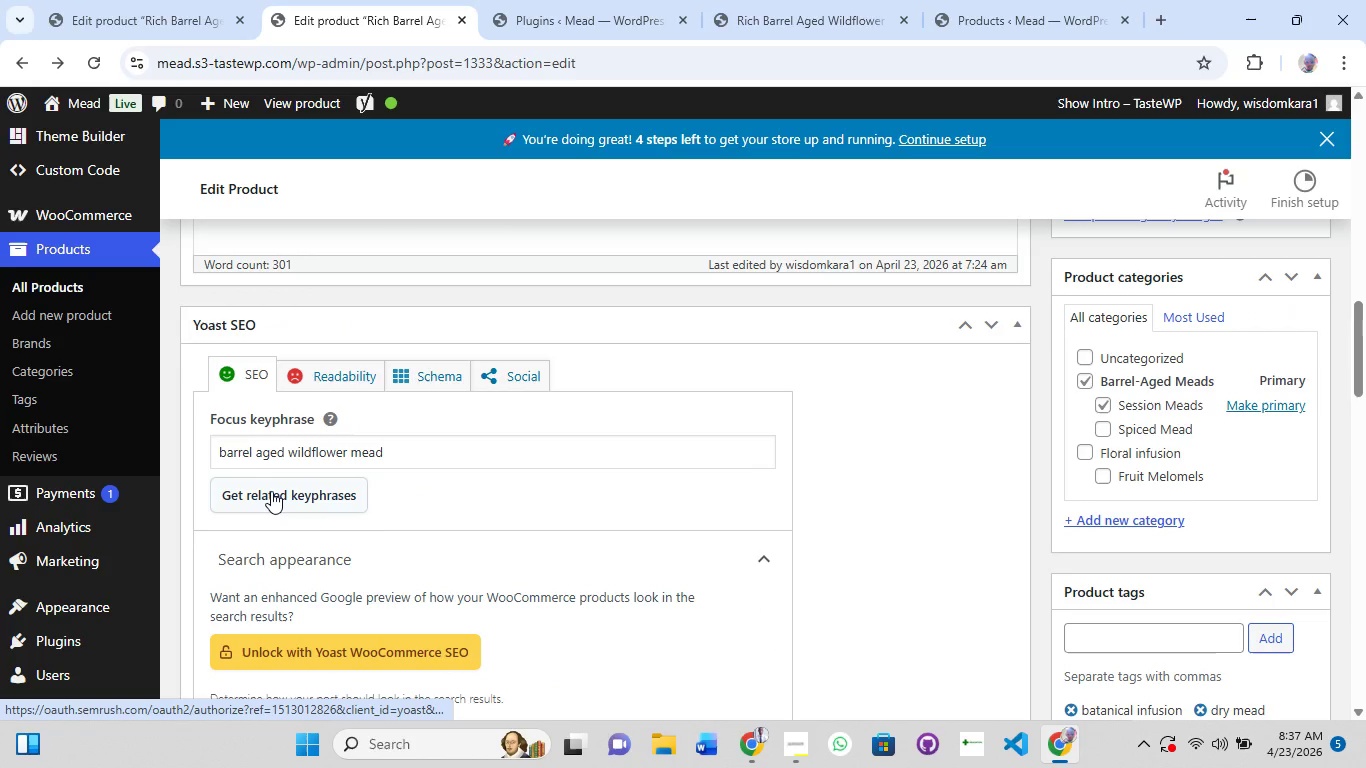 
left_click([271, 491])
 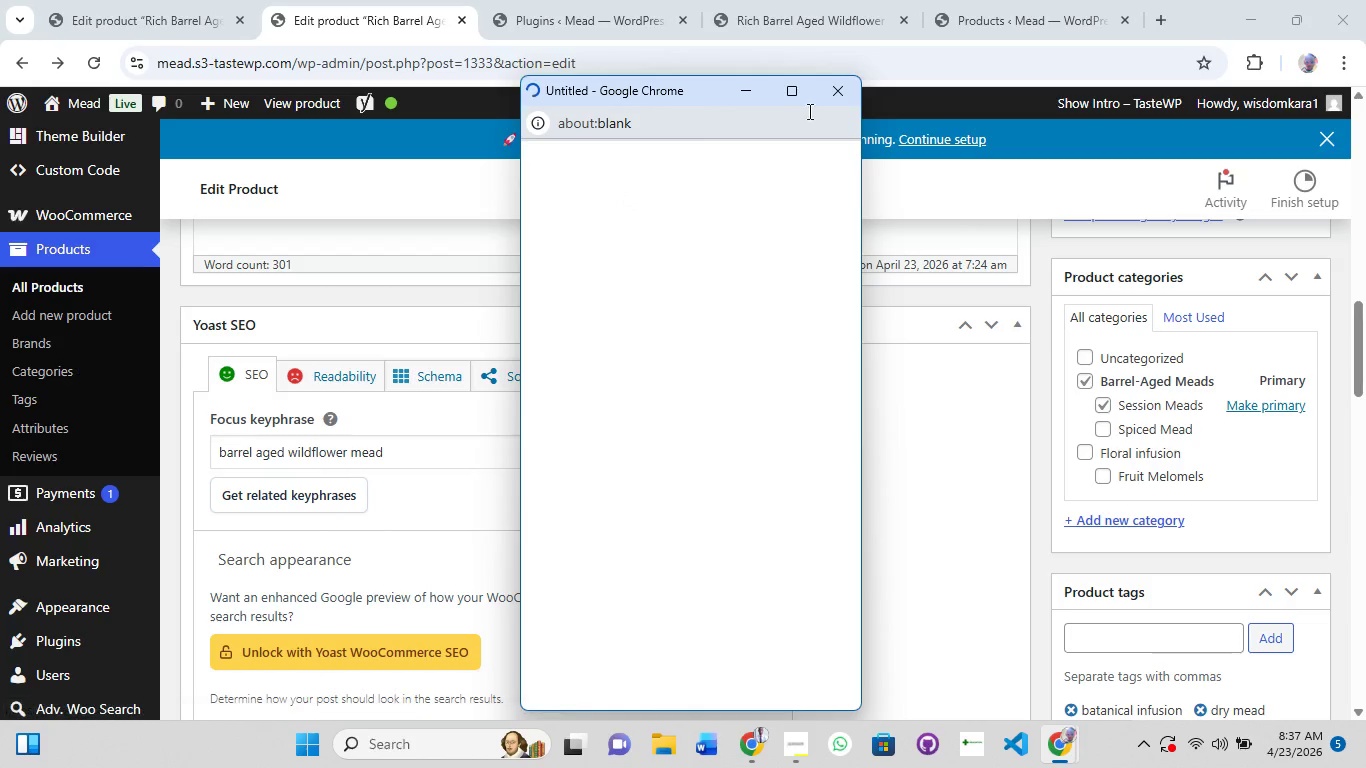 
left_click([841, 92])
 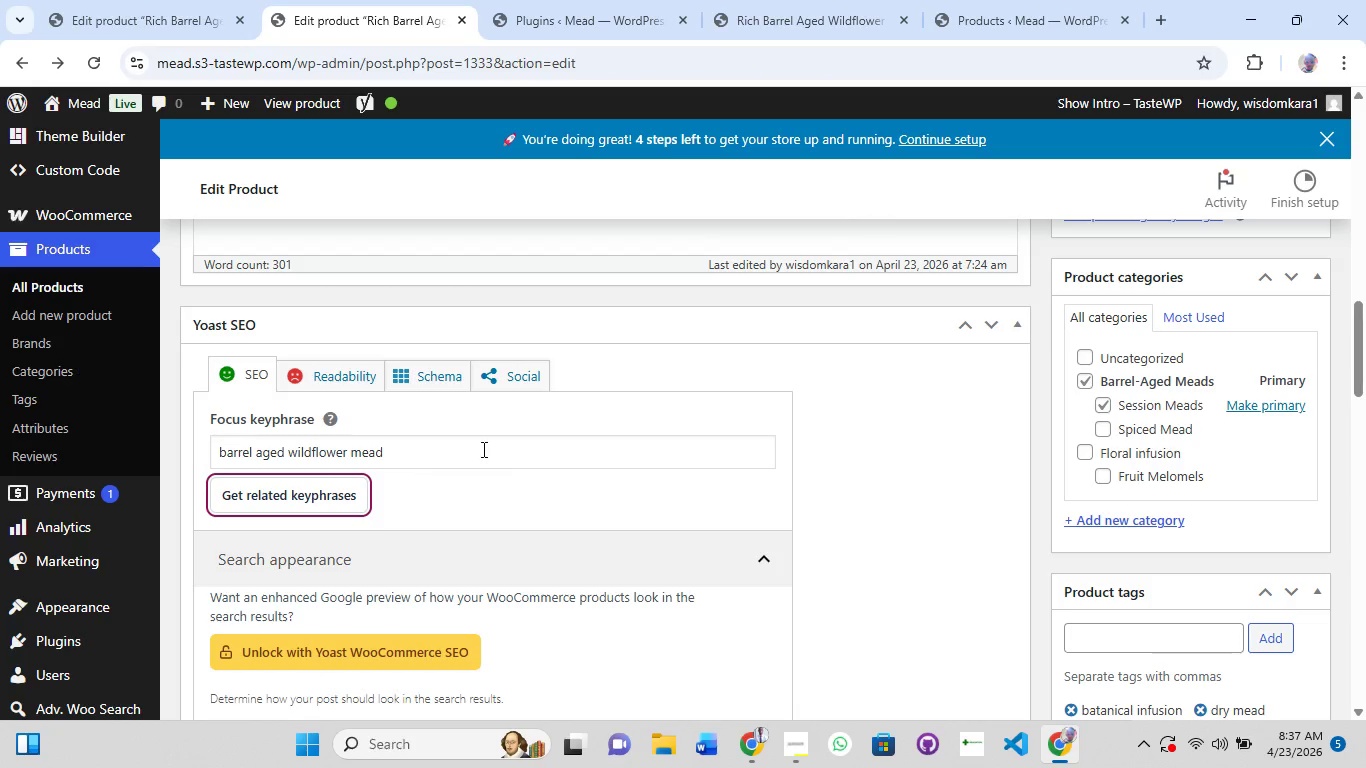 
left_click([489, 446])
 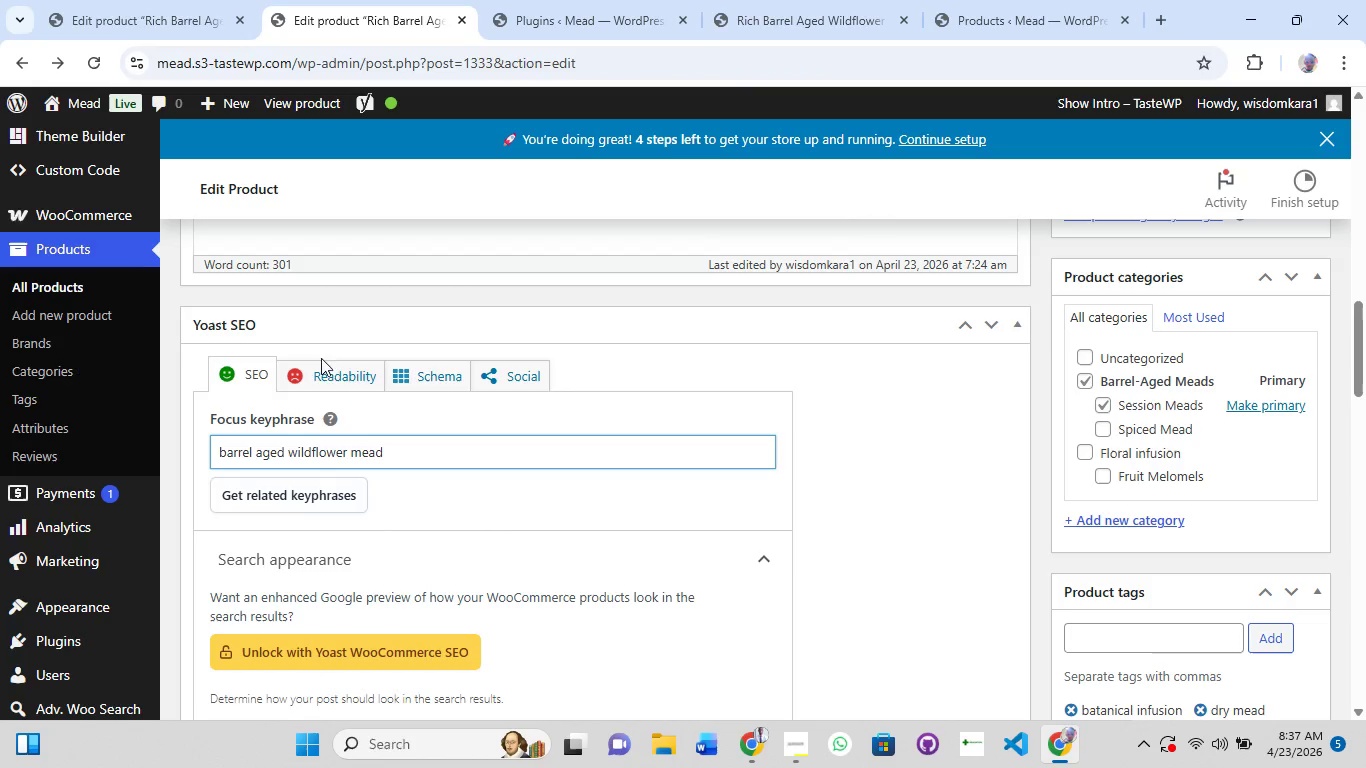 
left_click([332, 376])
 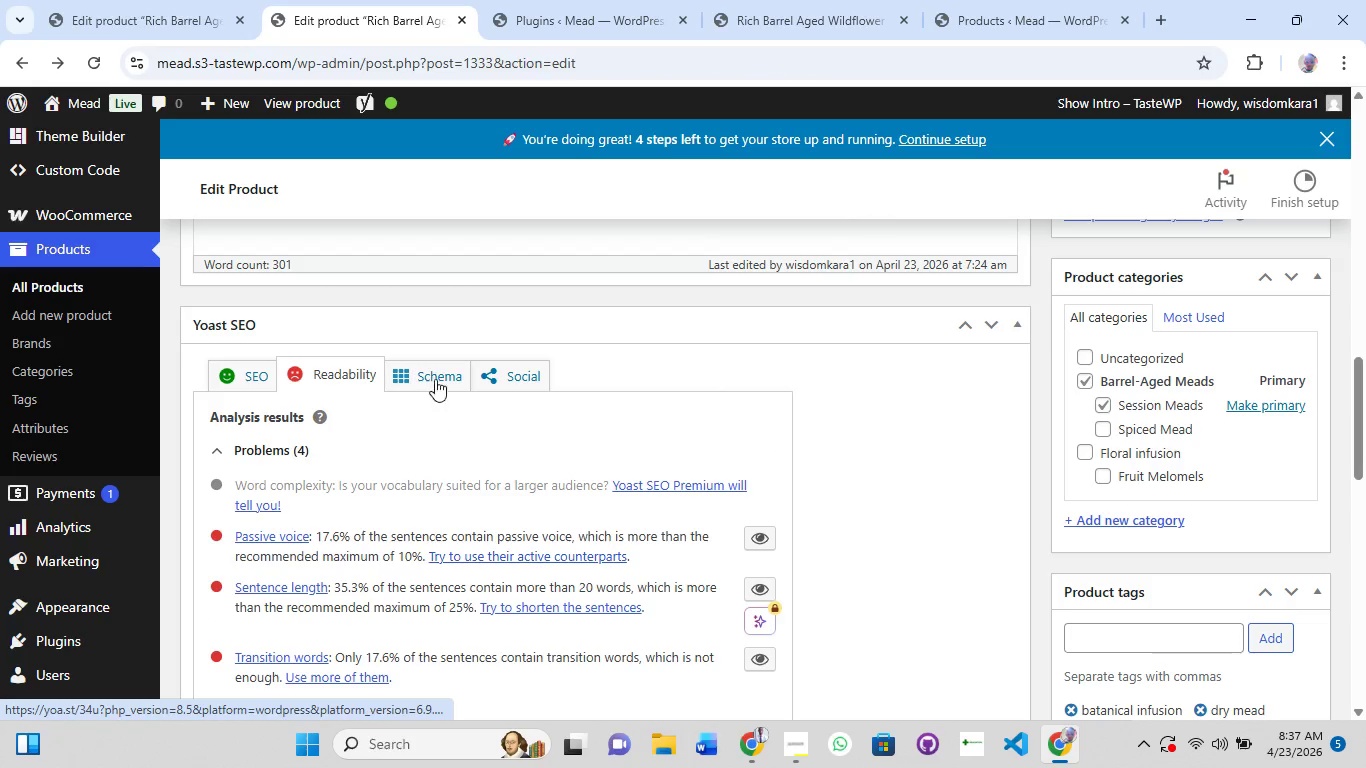 
left_click([438, 364])
 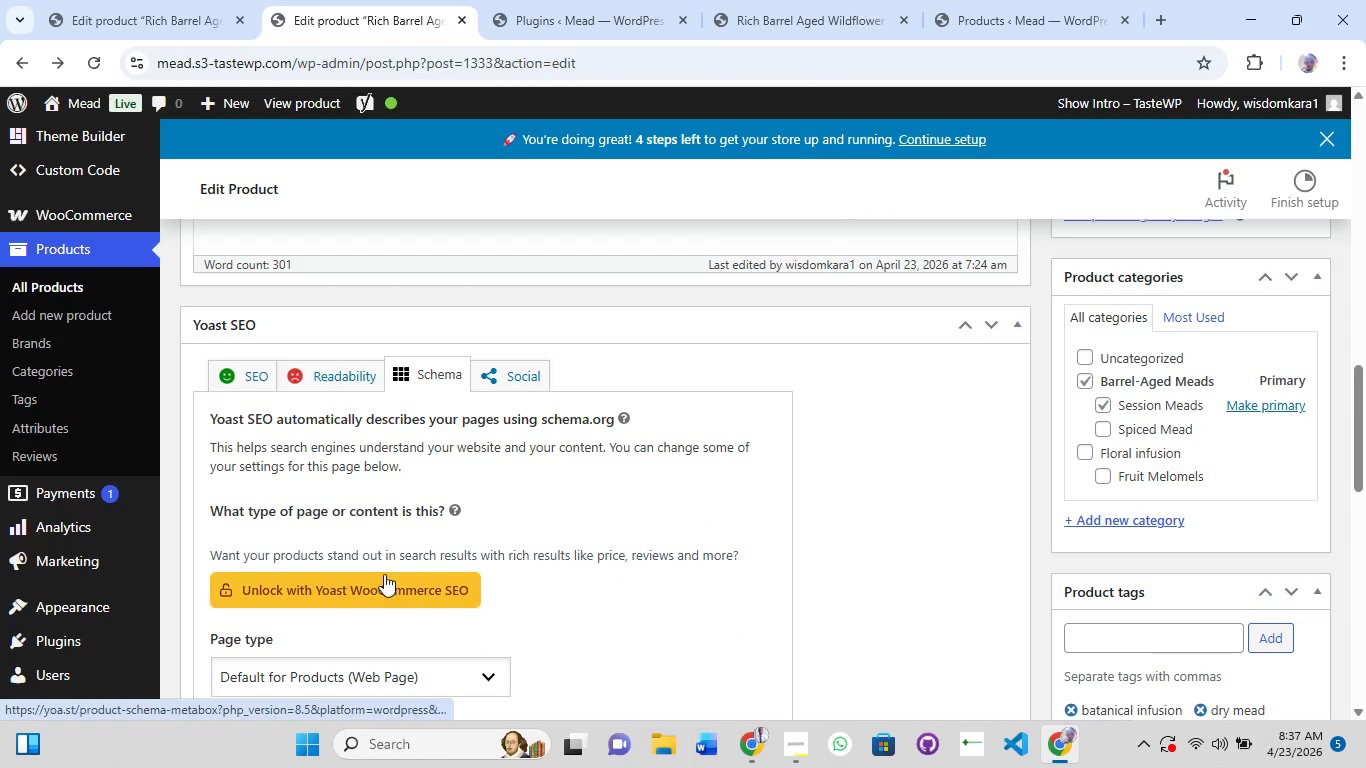 
scroll: coordinate [384, 598], scroll_direction: none, amount: 0.0
 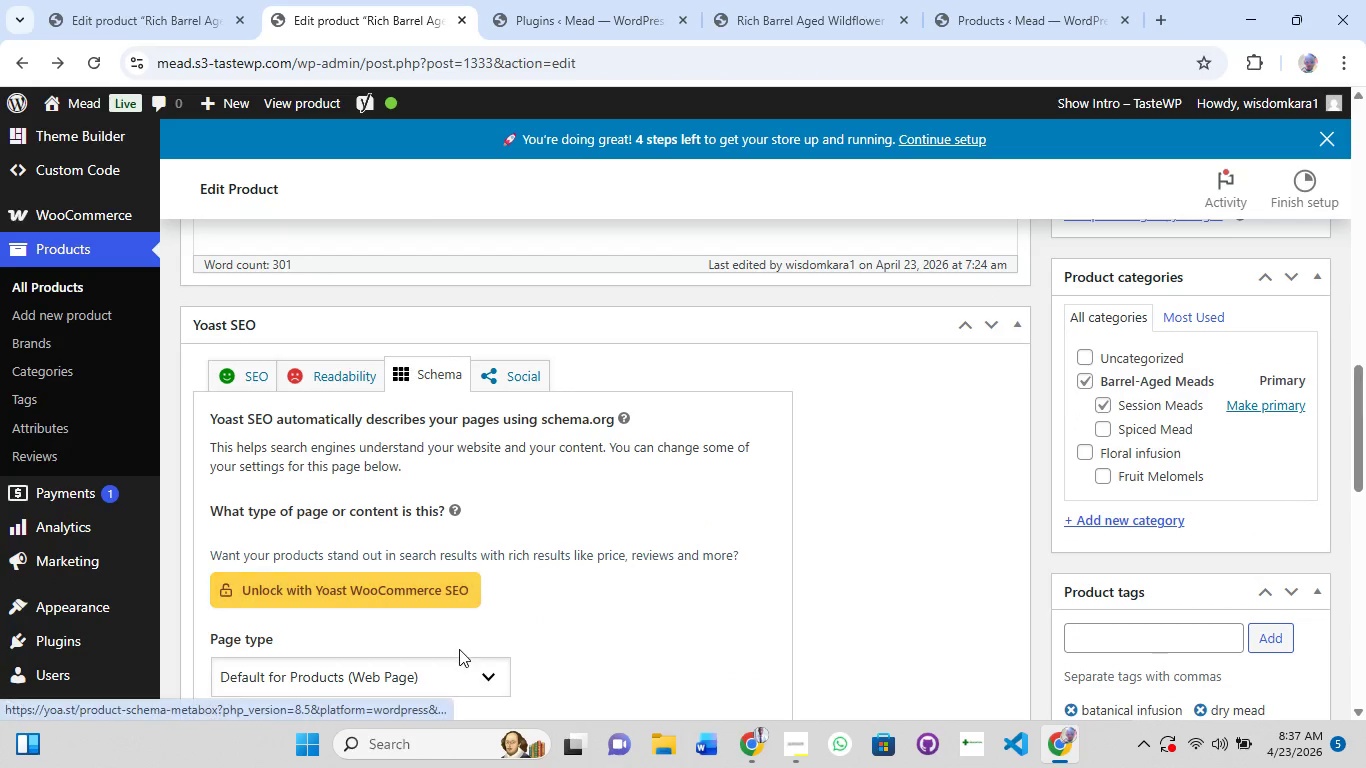 
scroll: coordinate [457, 653], scroll_direction: down, amount: 2.0
 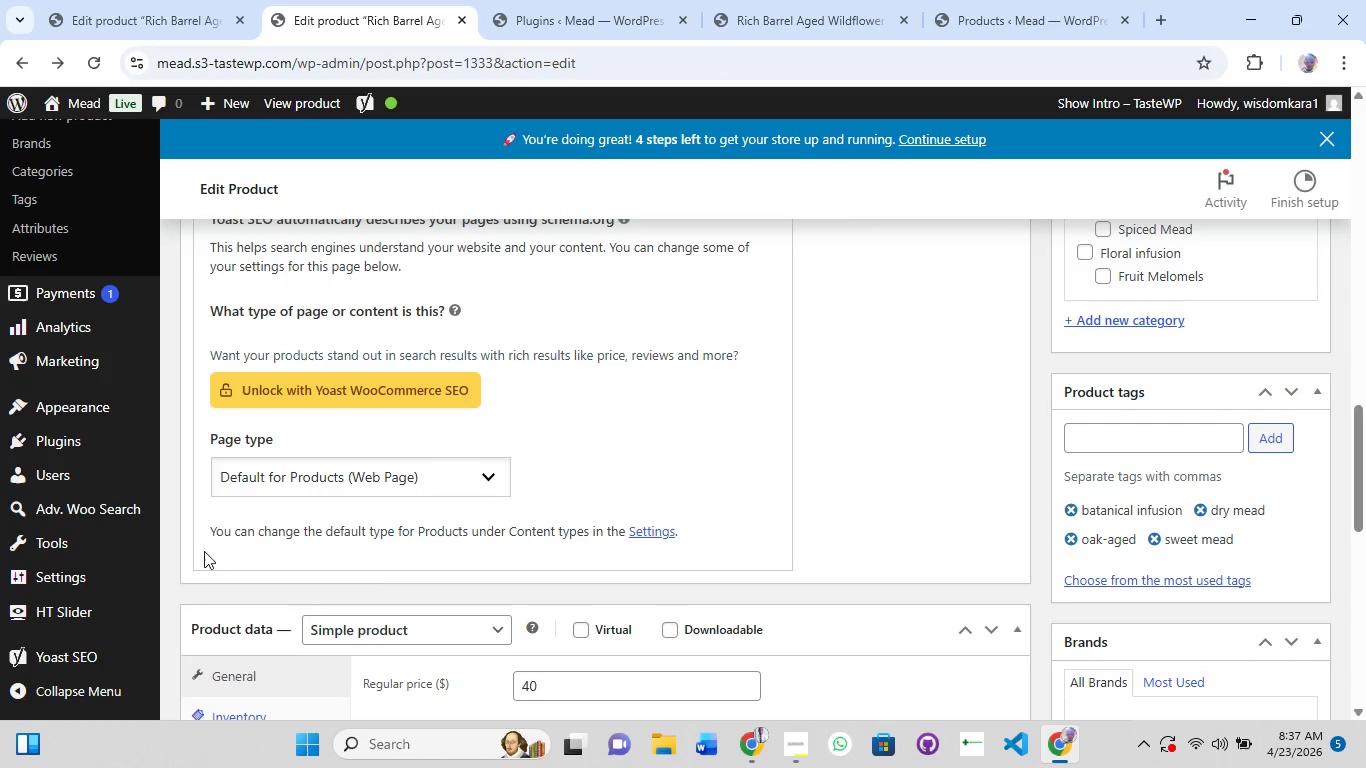 
scroll: coordinate [341, 537], scroll_direction: up, amount: 2.0
 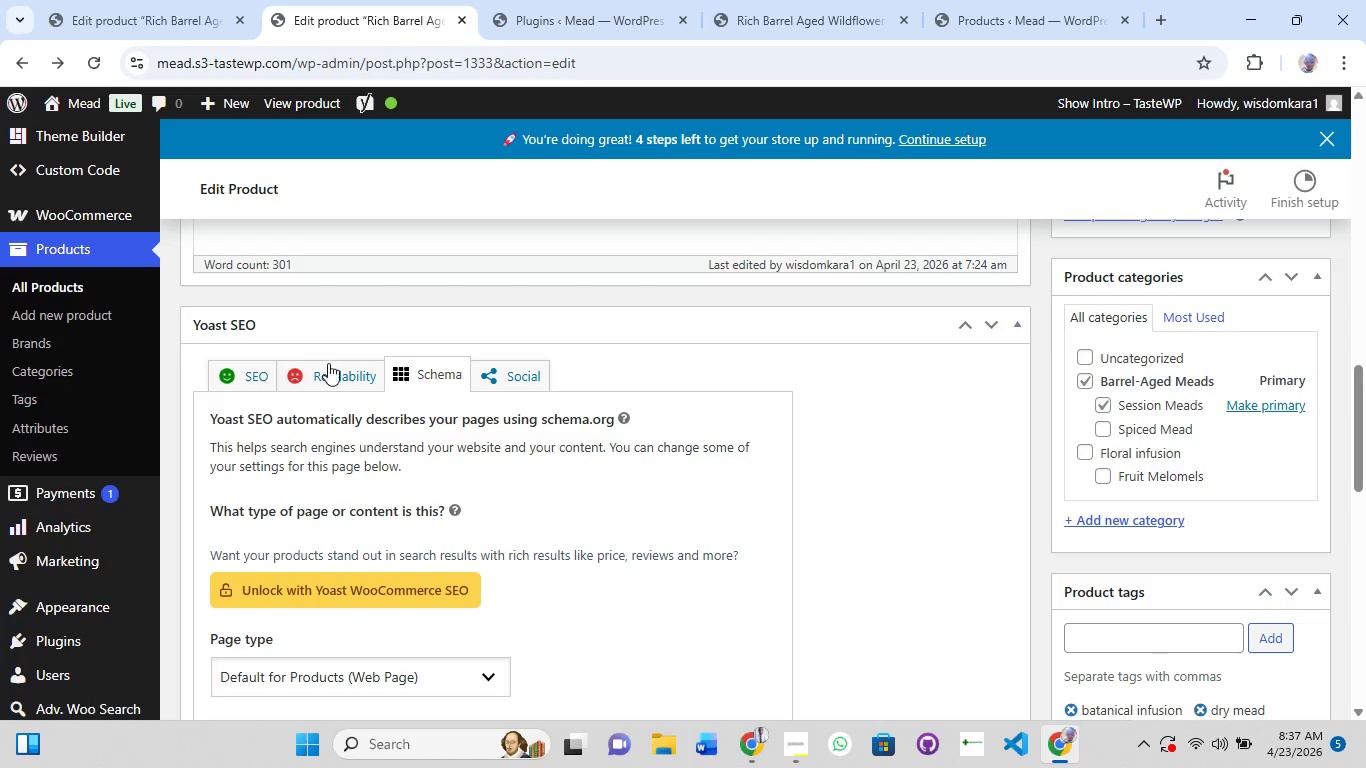 
left_click([328, 362])
 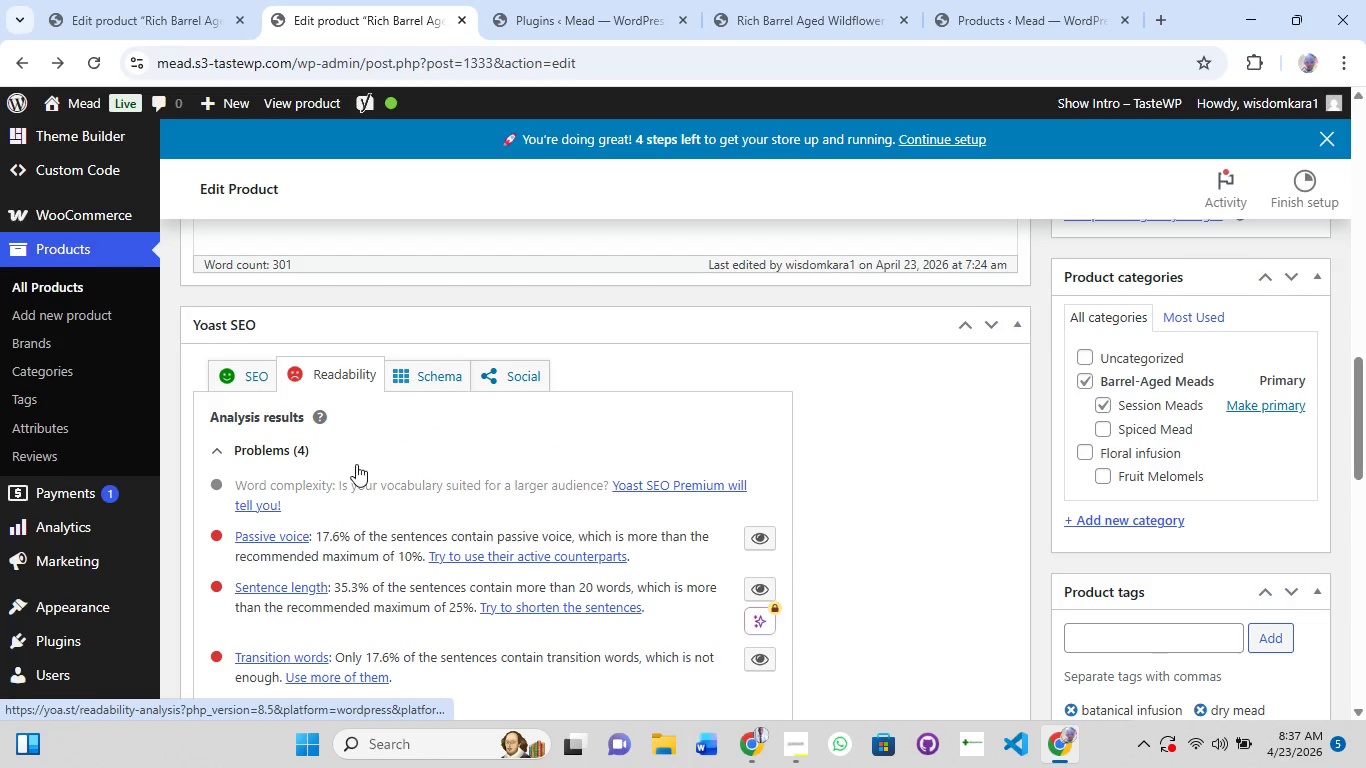 
scroll: coordinate [356, 494], scroll_direction: down, amount: 1.0
 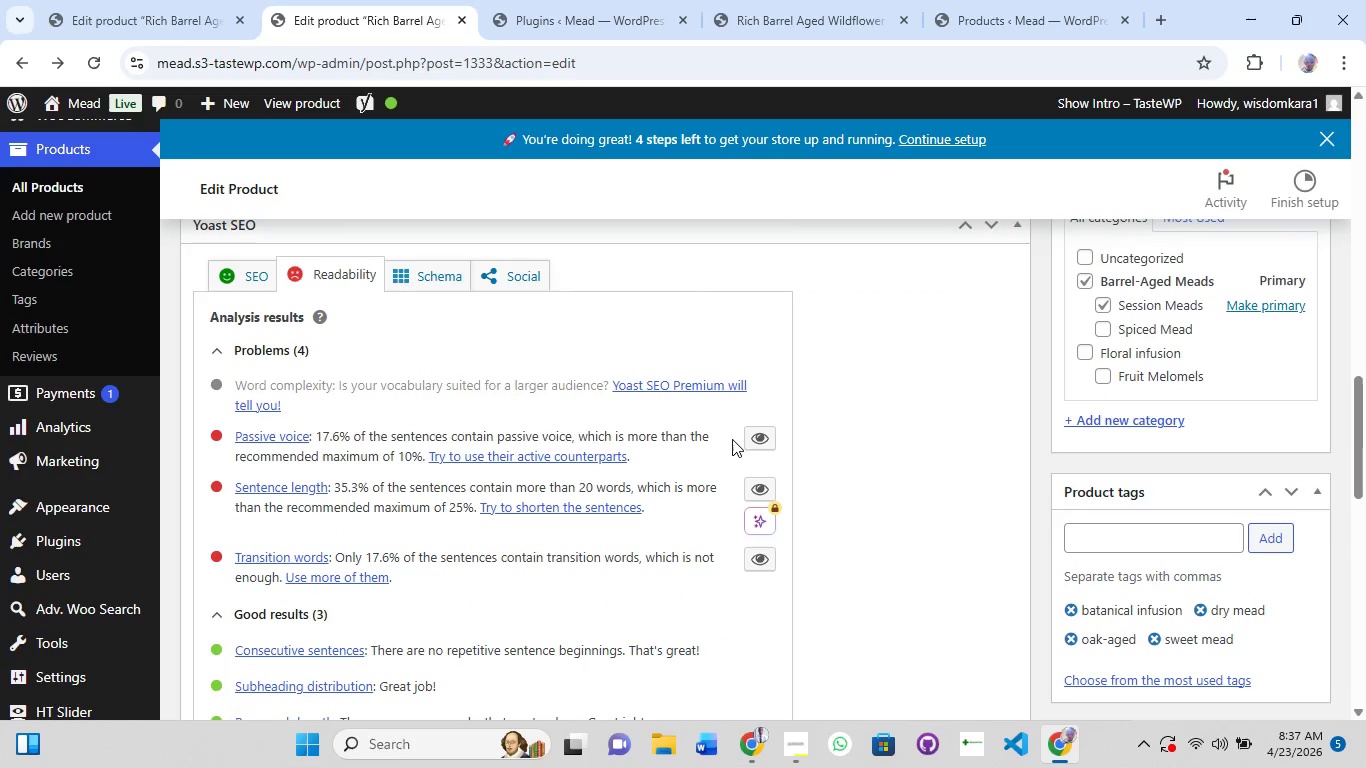 
left_click([752, 435])
 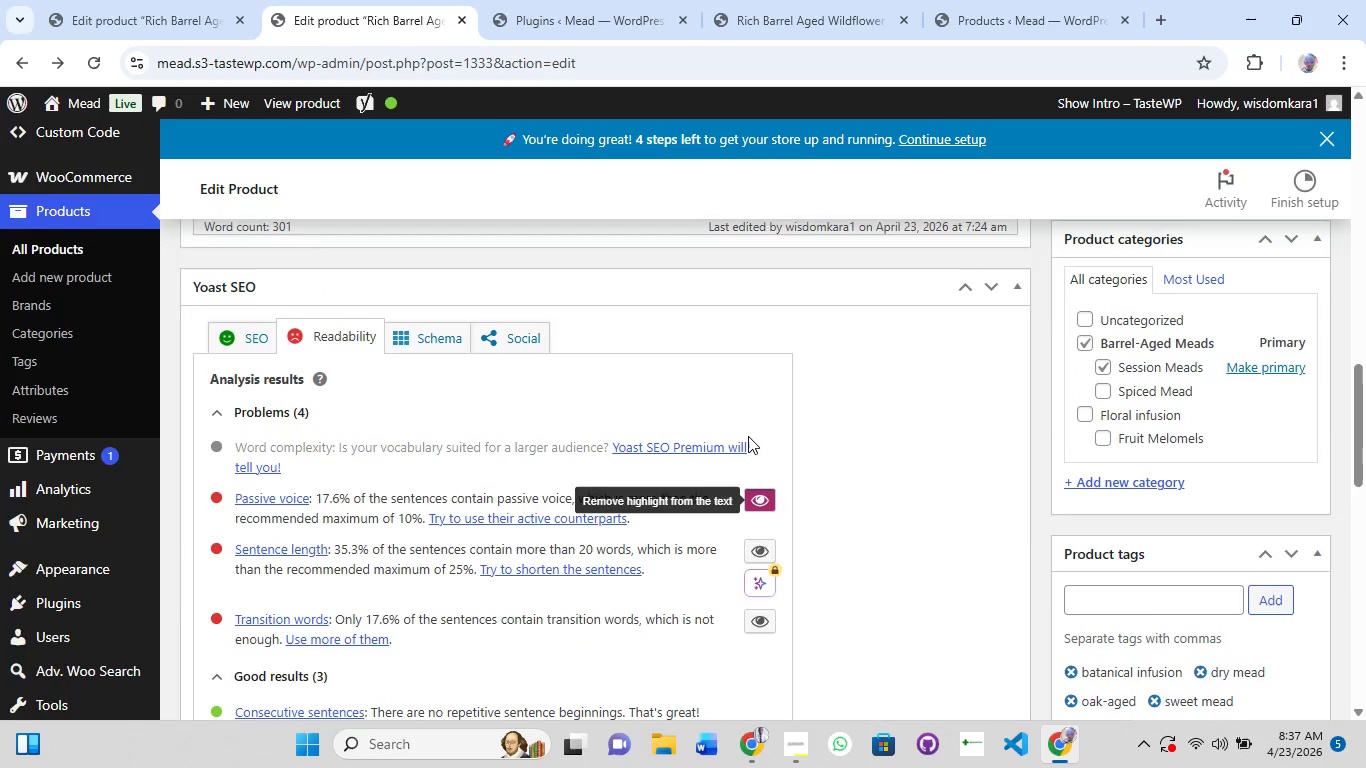 
scroll: coordinate [748, 436], scroll_direction: up, amount: 6.0
 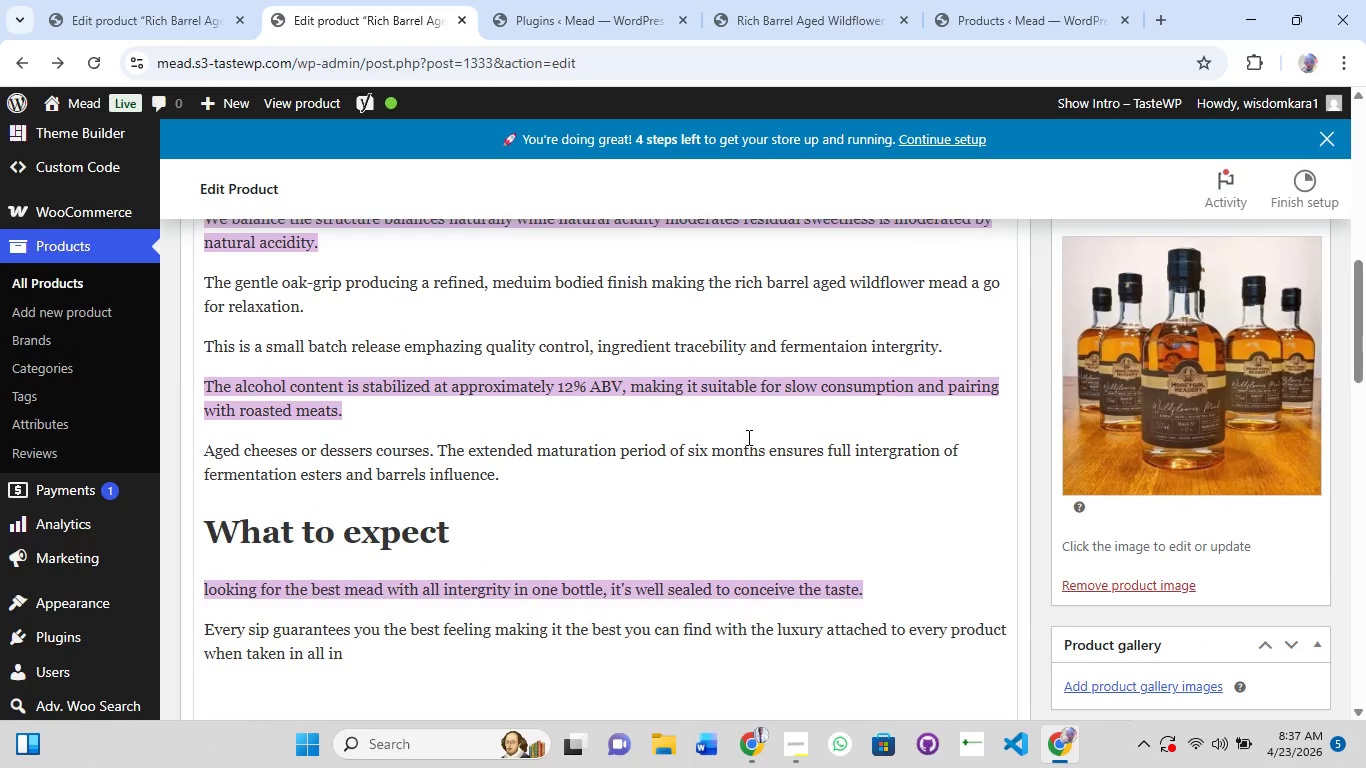 
scroll: coordinate [747, 437], scroll_direction: down, amount: 1.0
 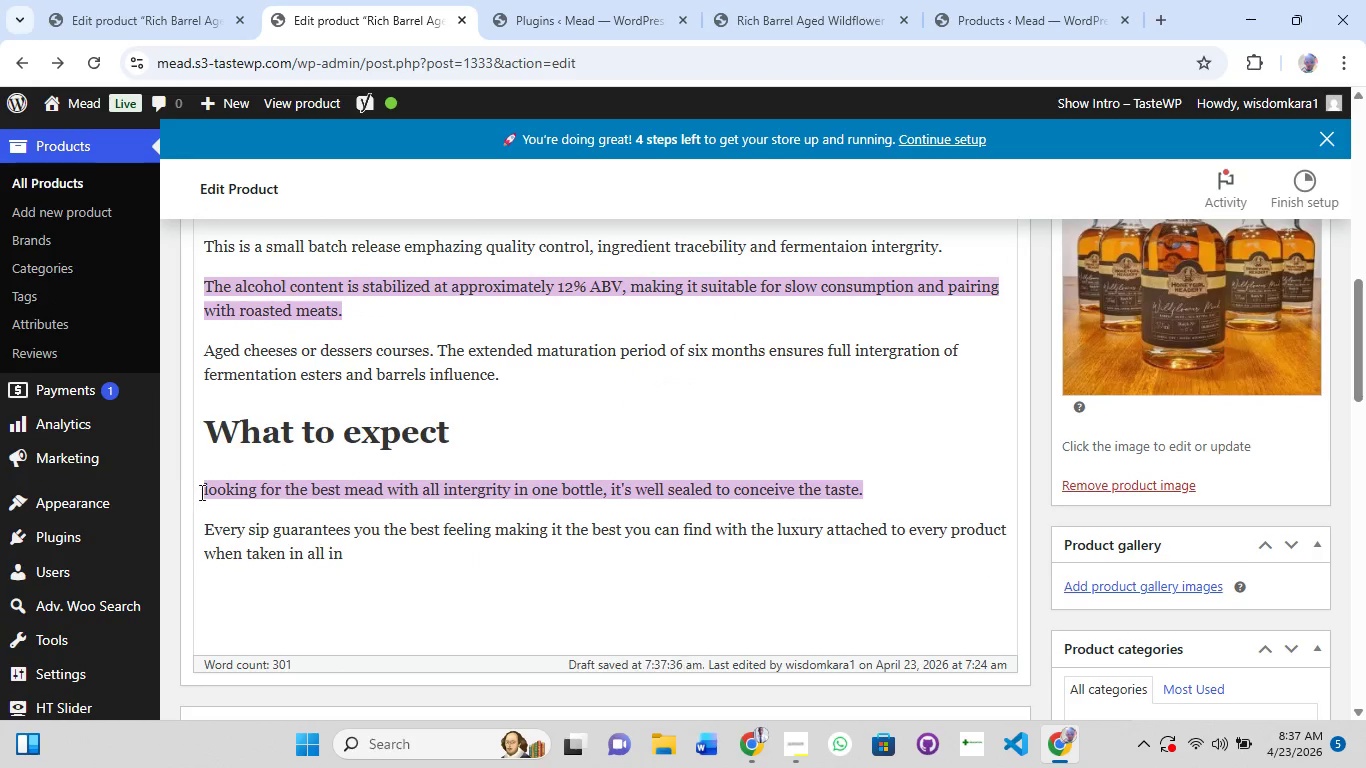 
left_click([203, 491])
 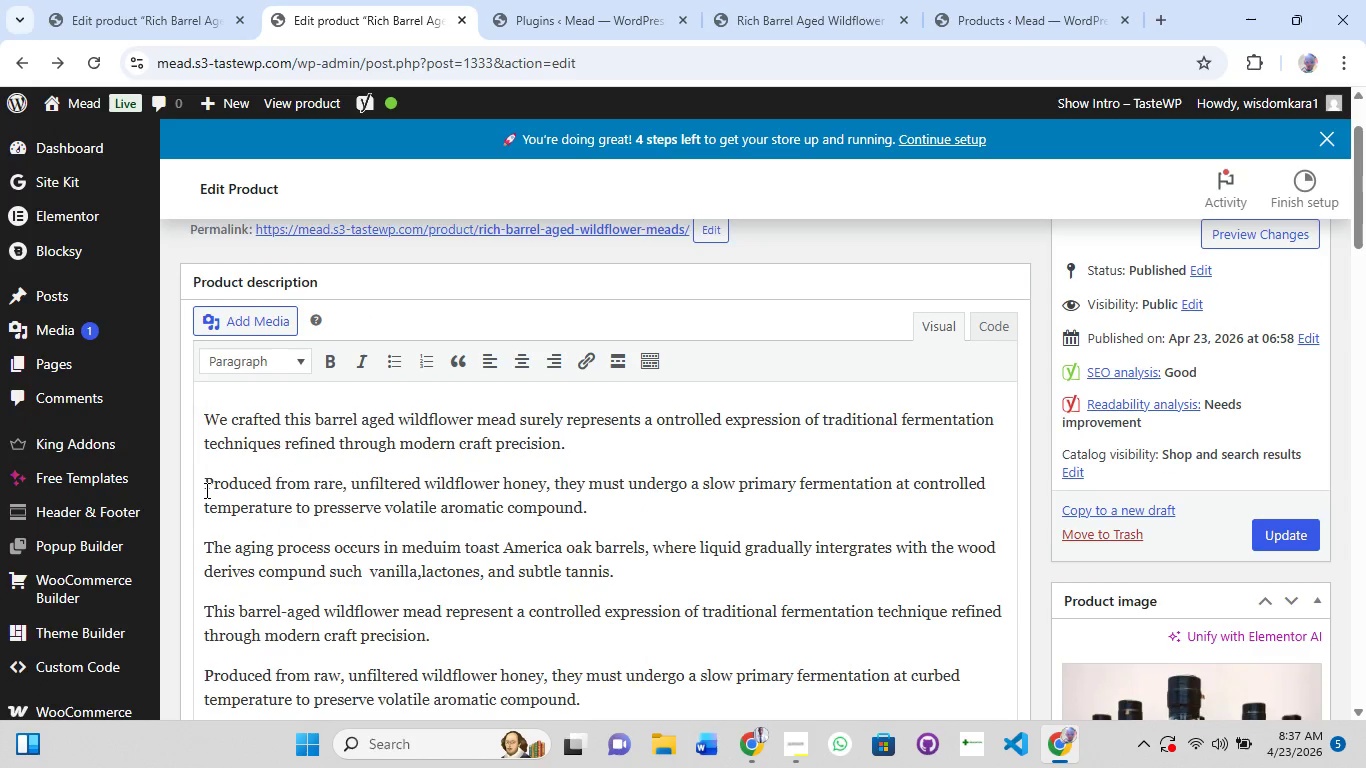 
scroll: coordinate [229, 550], scroll_direction: down, amount: 9.0
 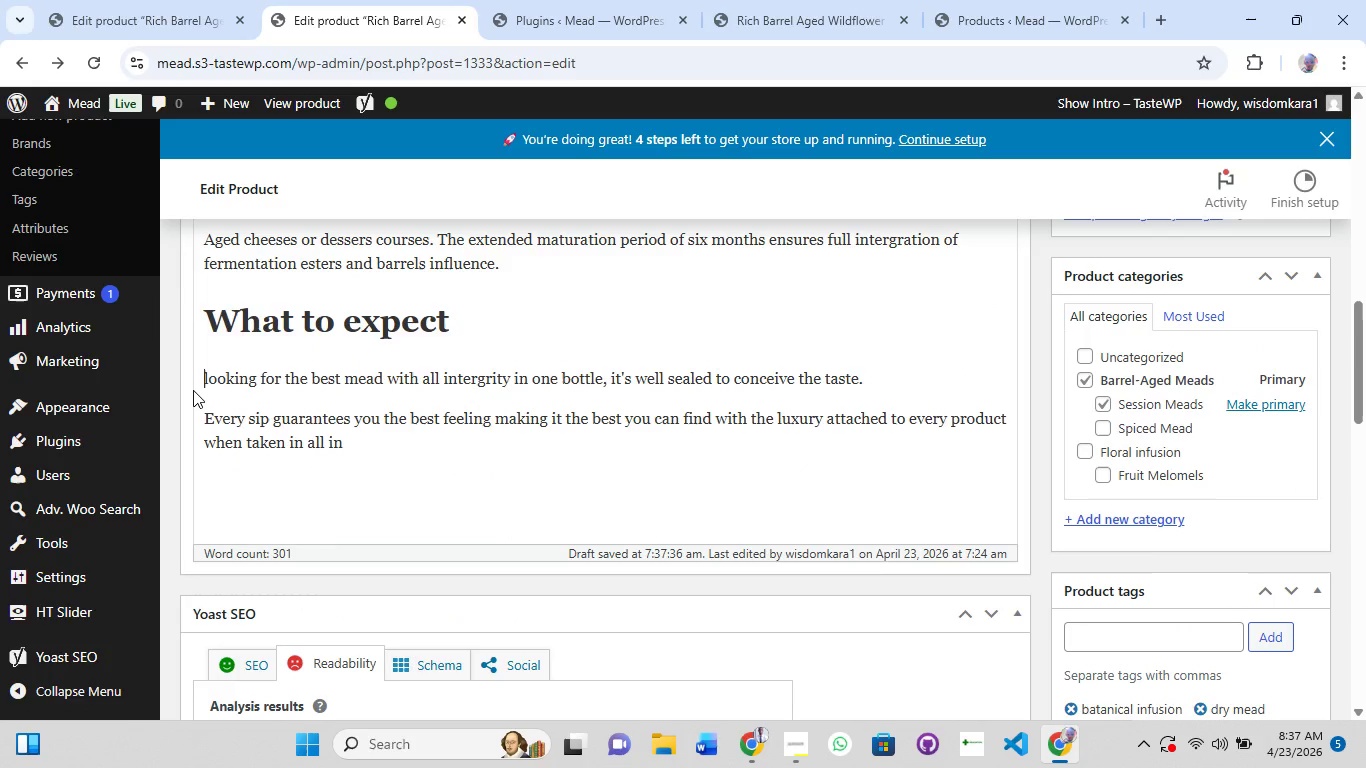 
type(Are you )
 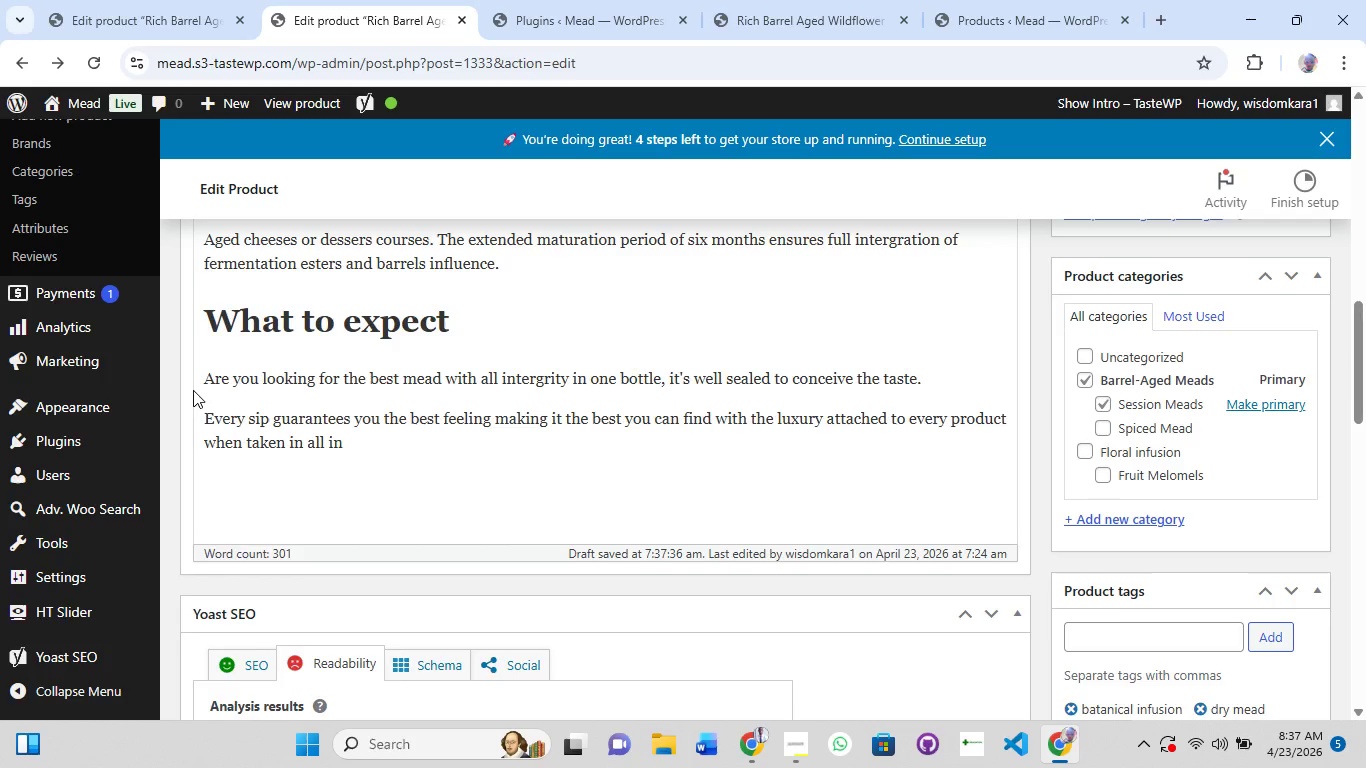 
scroll: coordinate [194, 396], scroll_direction: down, amount: 4.0
 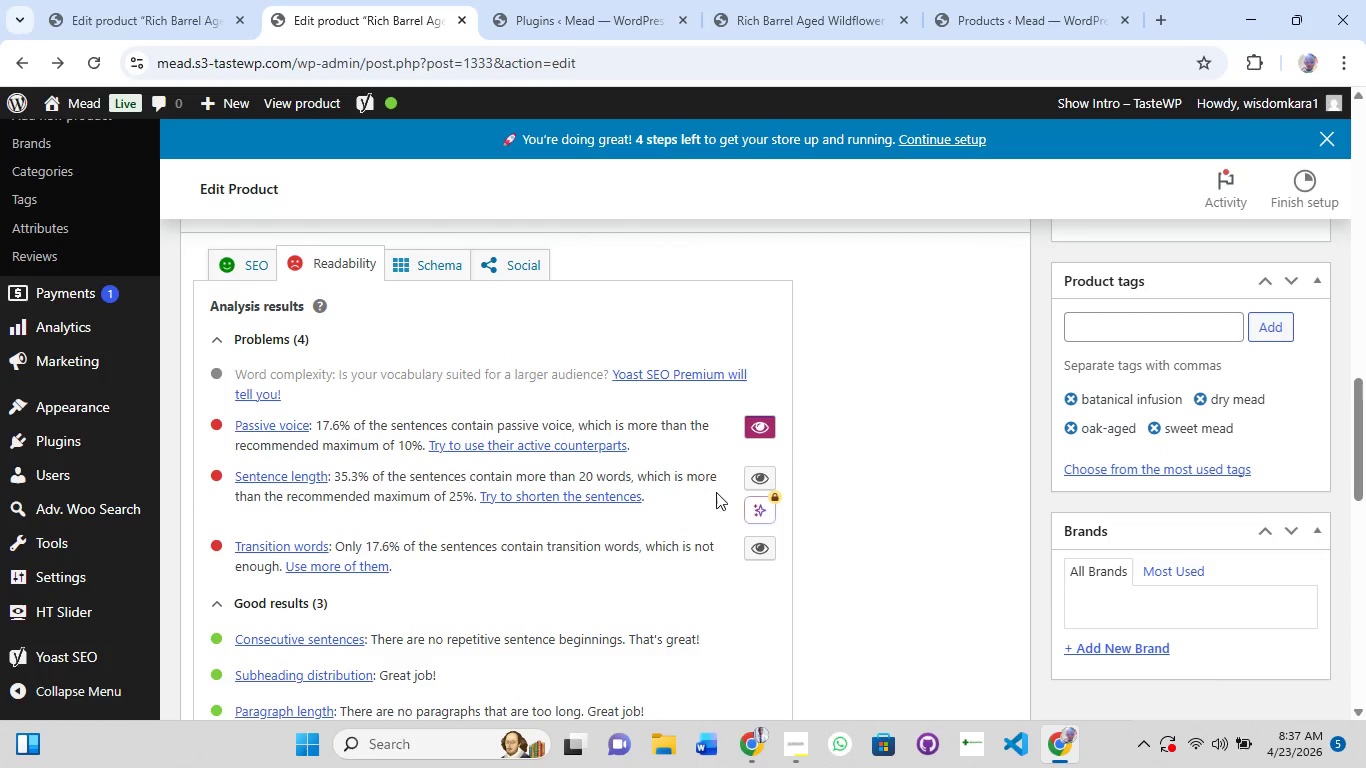 
left_click([758, 483])
 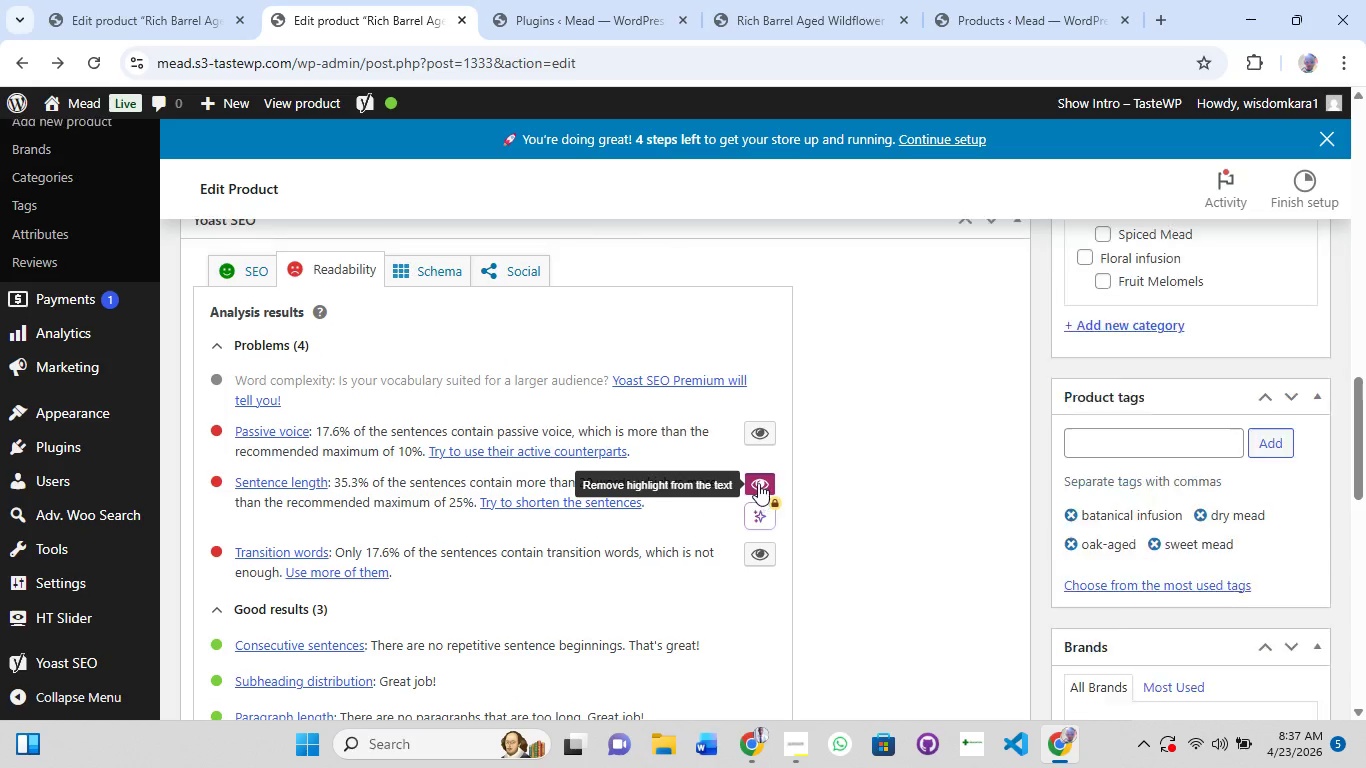 
scroll: coordinate [758, 483], scroll_direction: up, amount: 4.0
 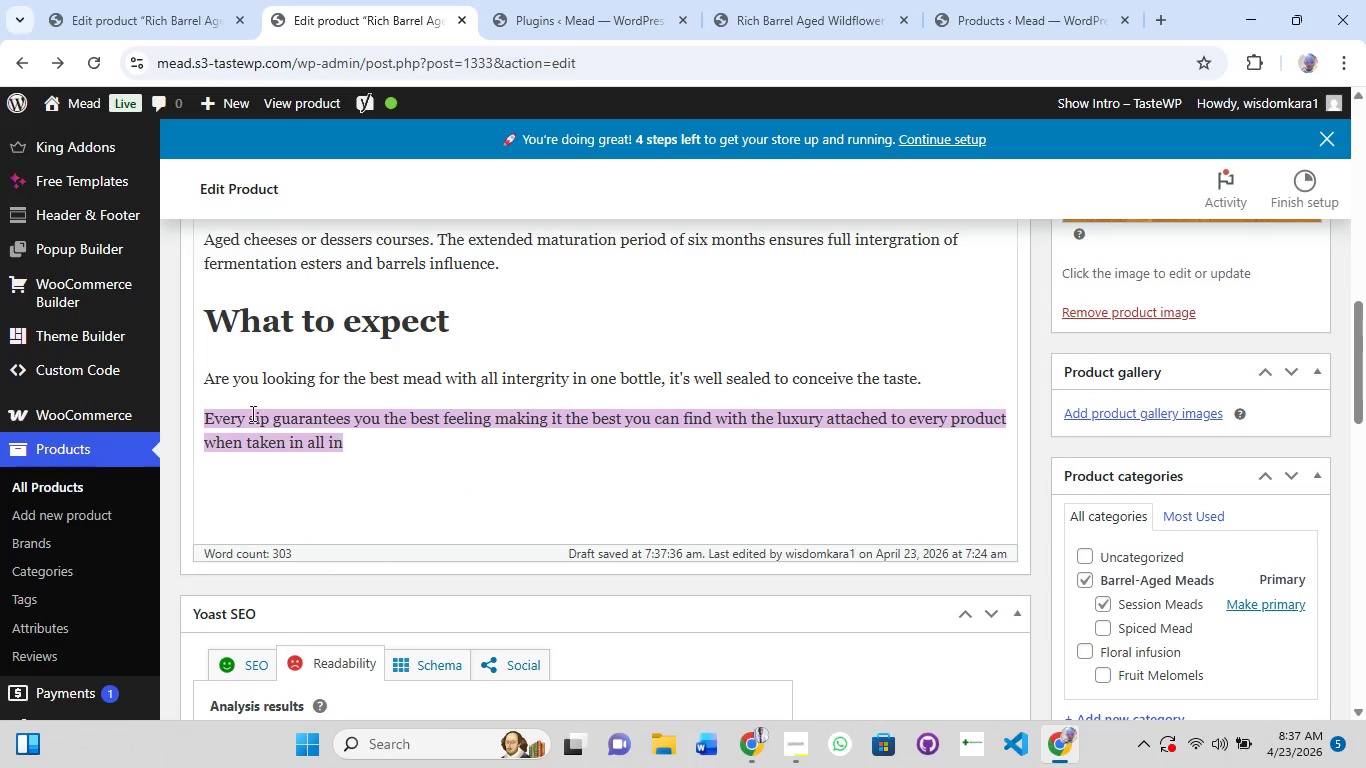 
left_click([248, 412])
 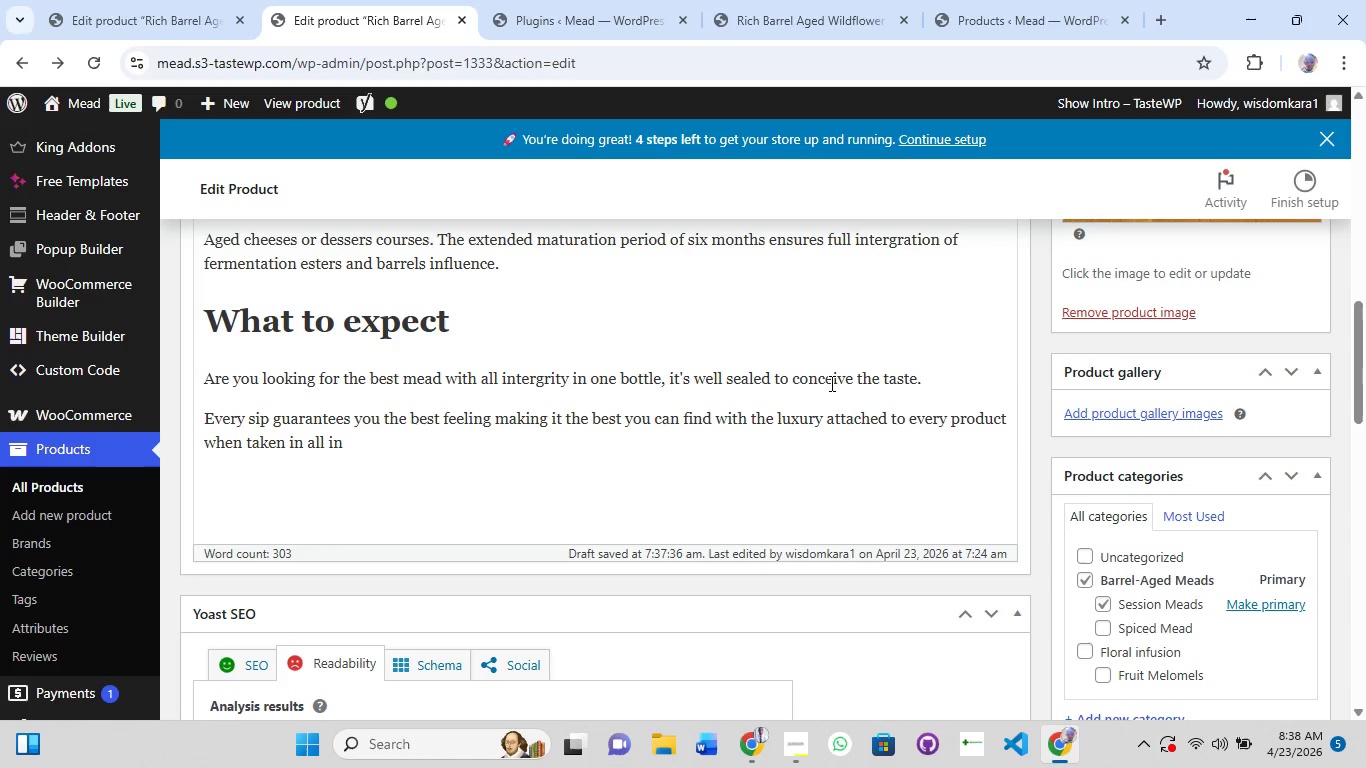 
wait(18.56)
 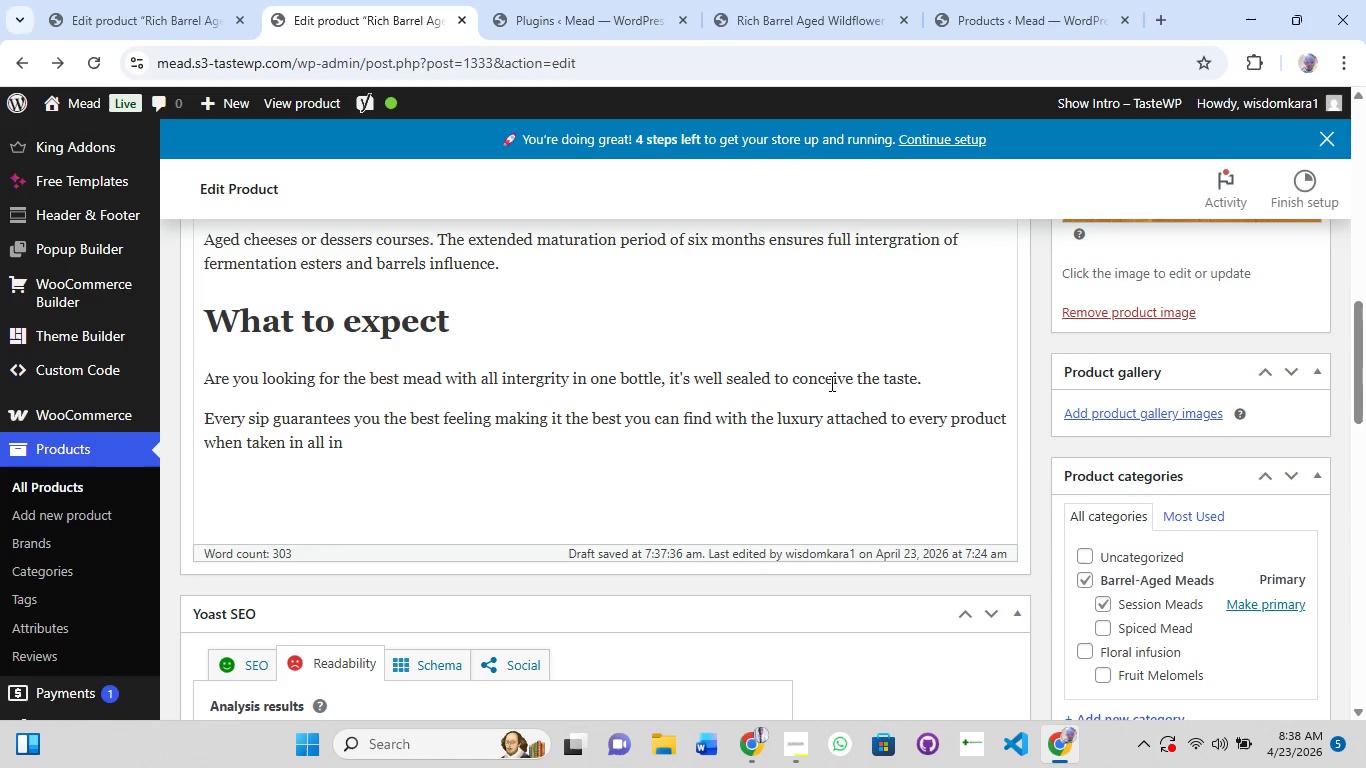 
left_click([202, 417])
 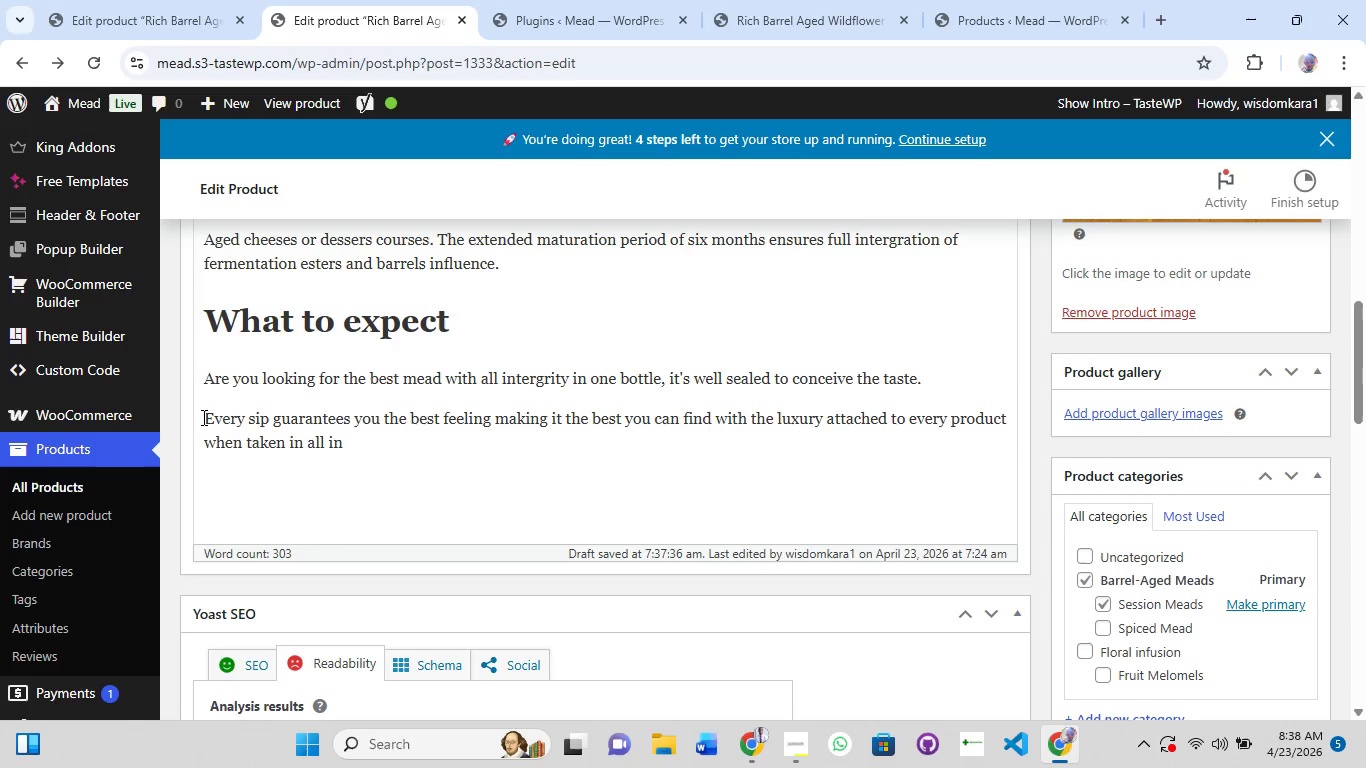 
type( you are guaranteed )
 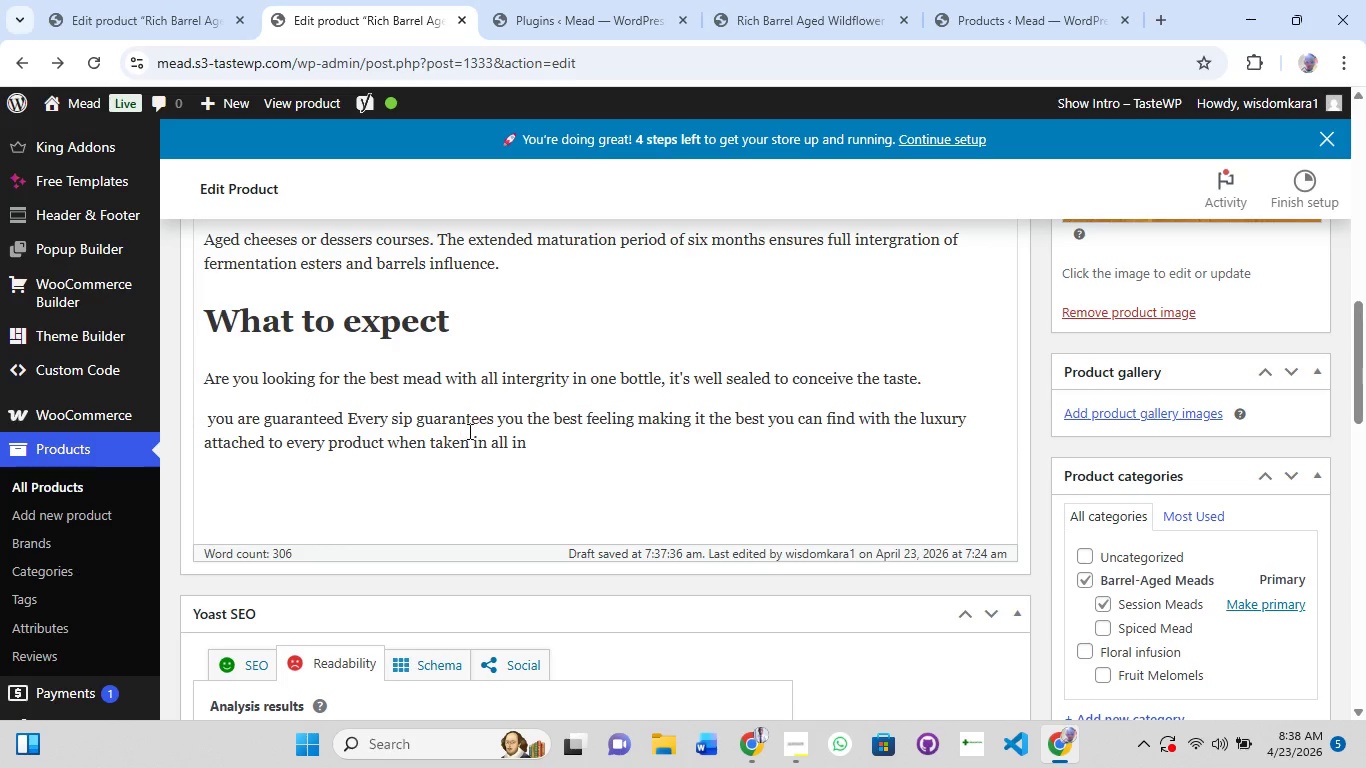 
wait(5.14)
 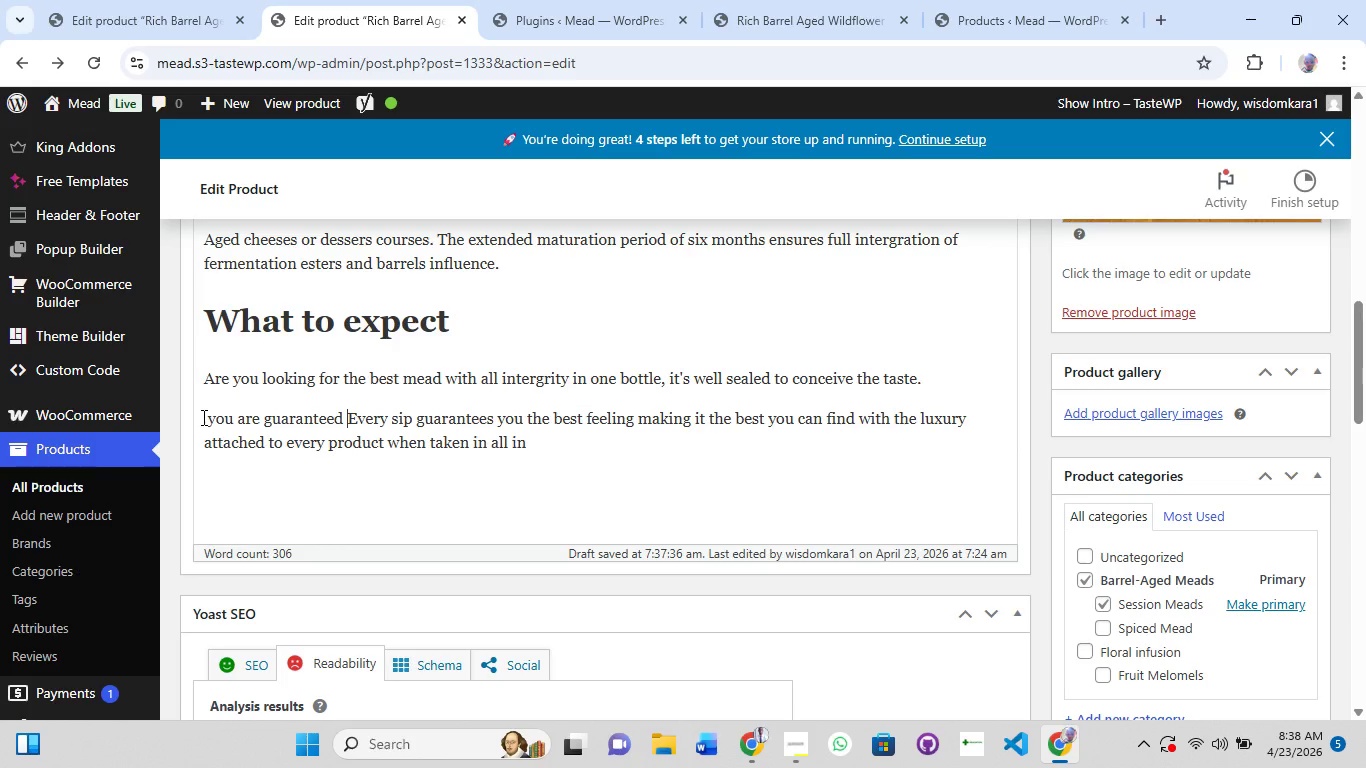 
left_click_drag(start_coordinate=[522, 417], to_coordinate=[346, 425])
 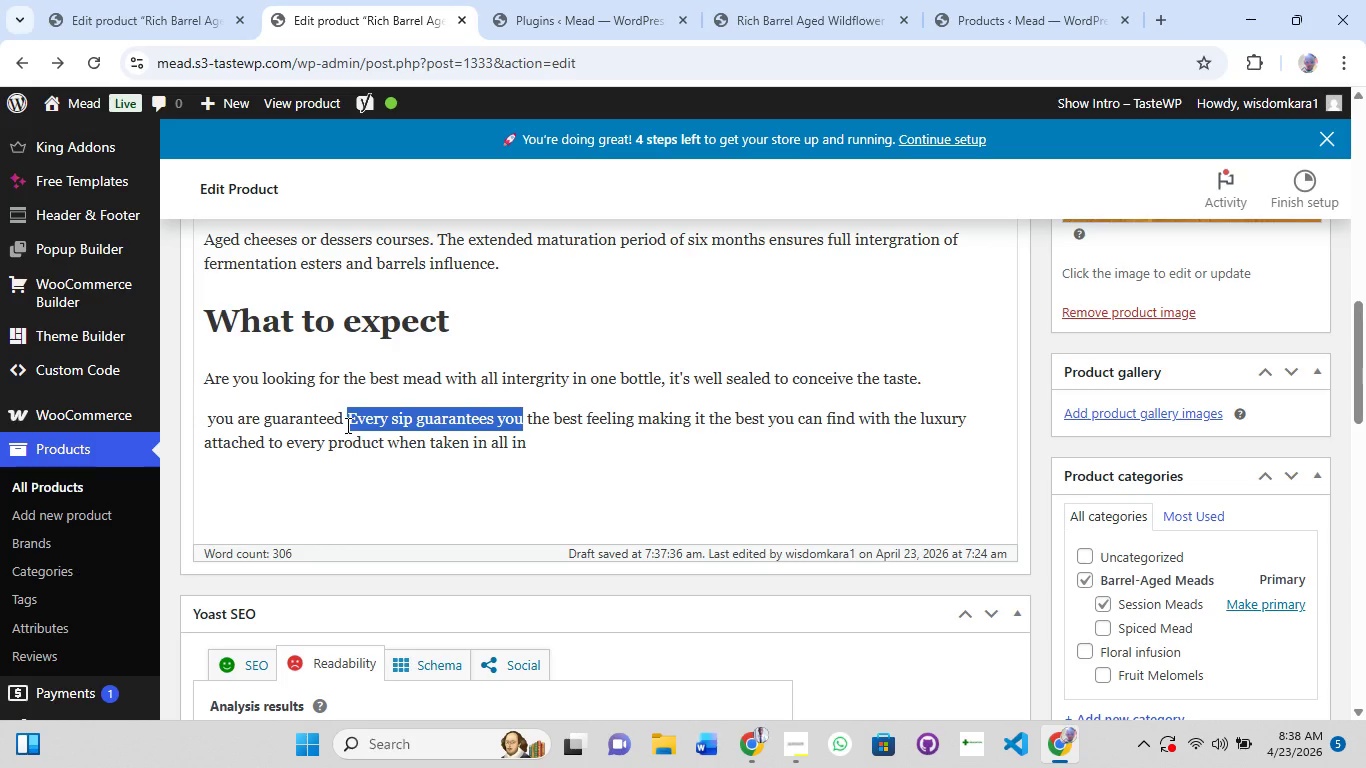 
key(Backspace)
 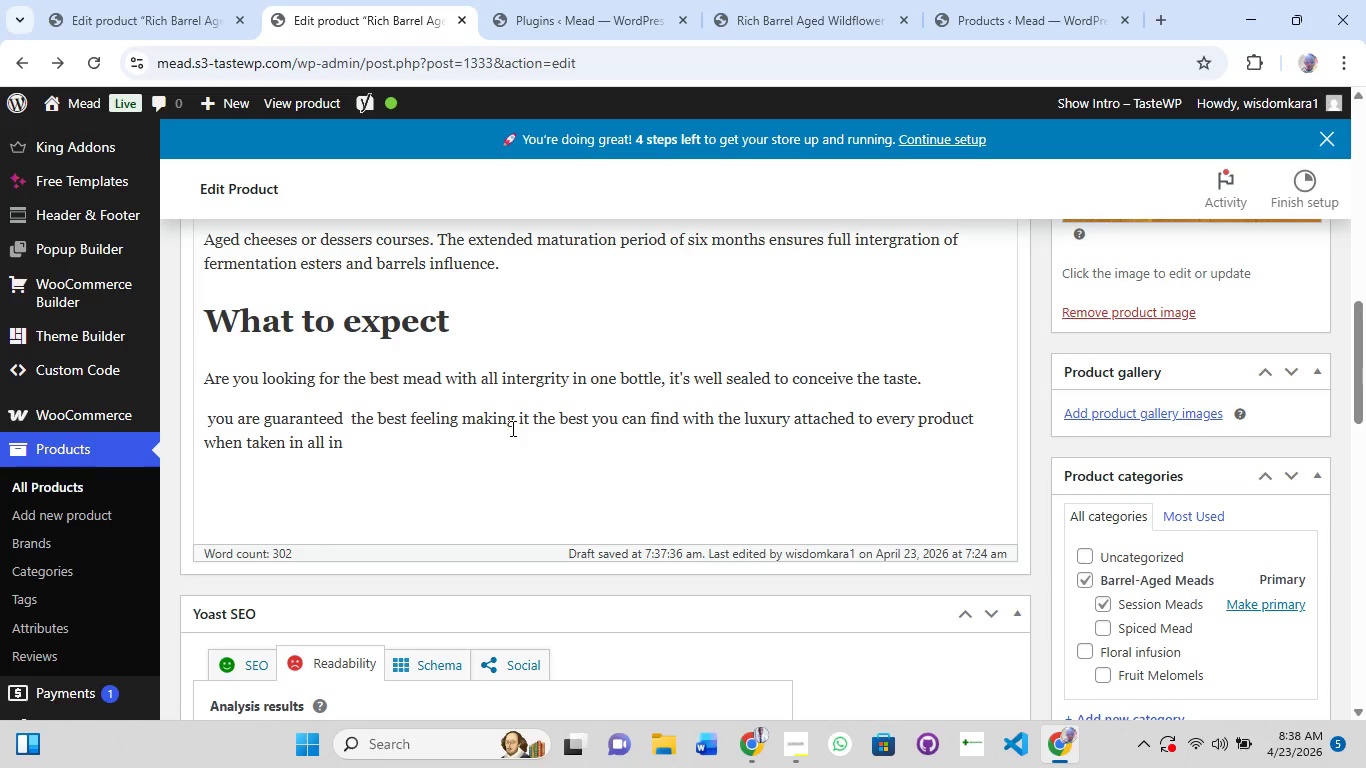 
scroll: coordinate [499, 489], scroll_direction: down, amount: 5.0
 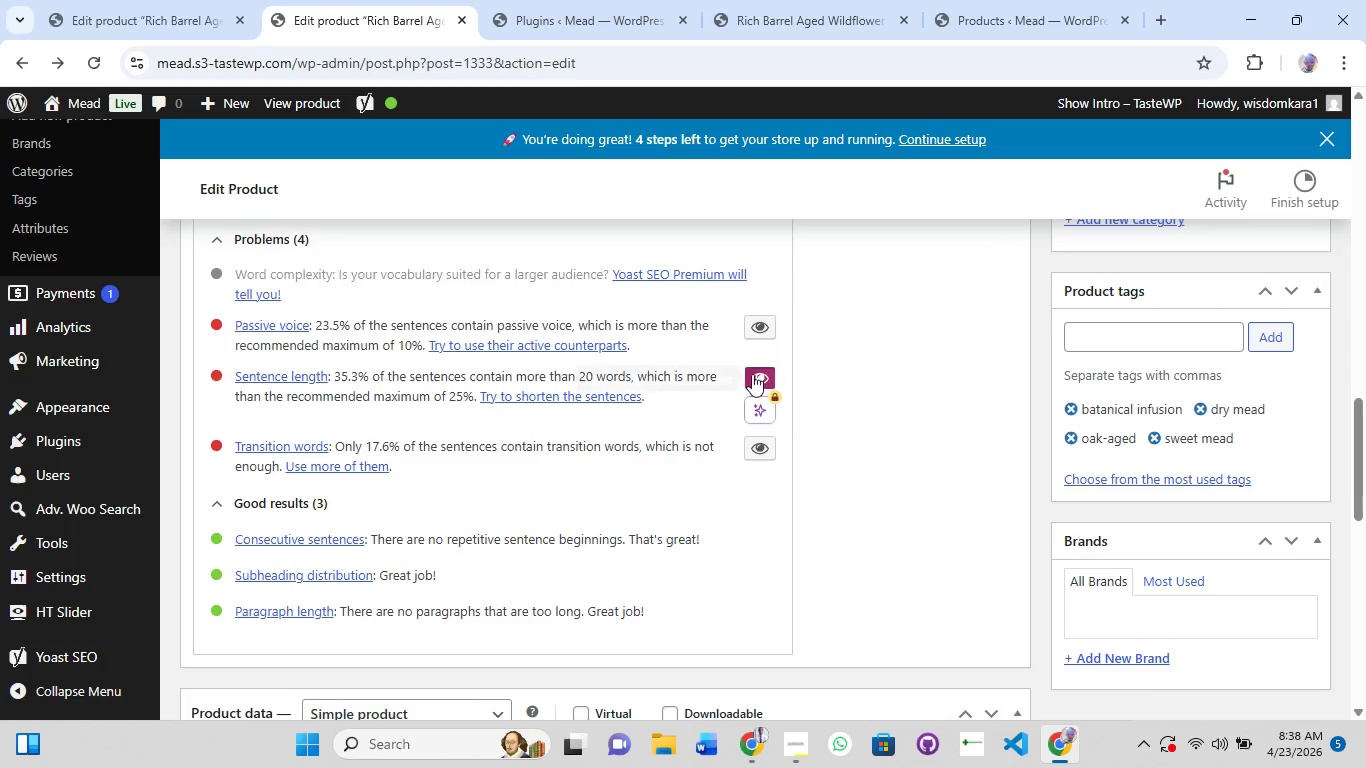 
double_click([757, 374])
 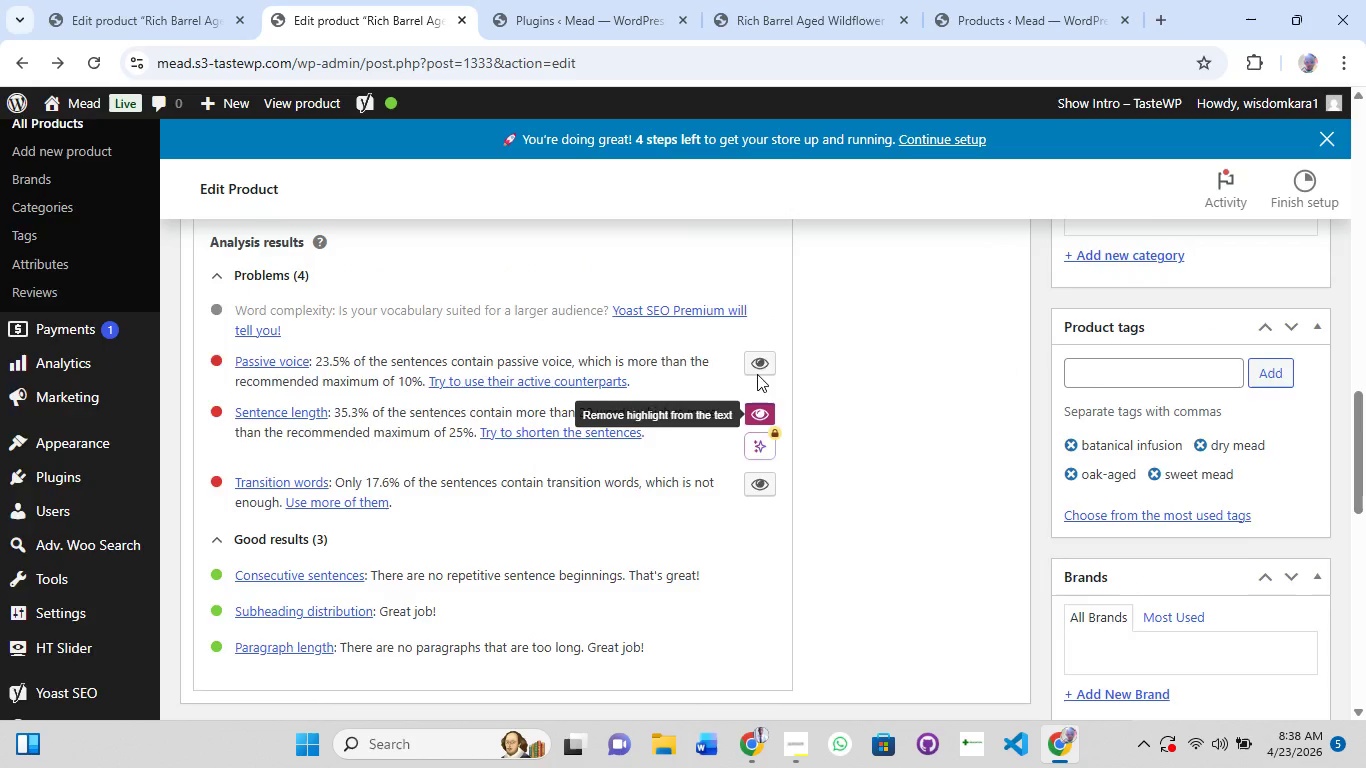 
scroll: coordinate [757, 374], scroll_direction: up, amount: 4.0
 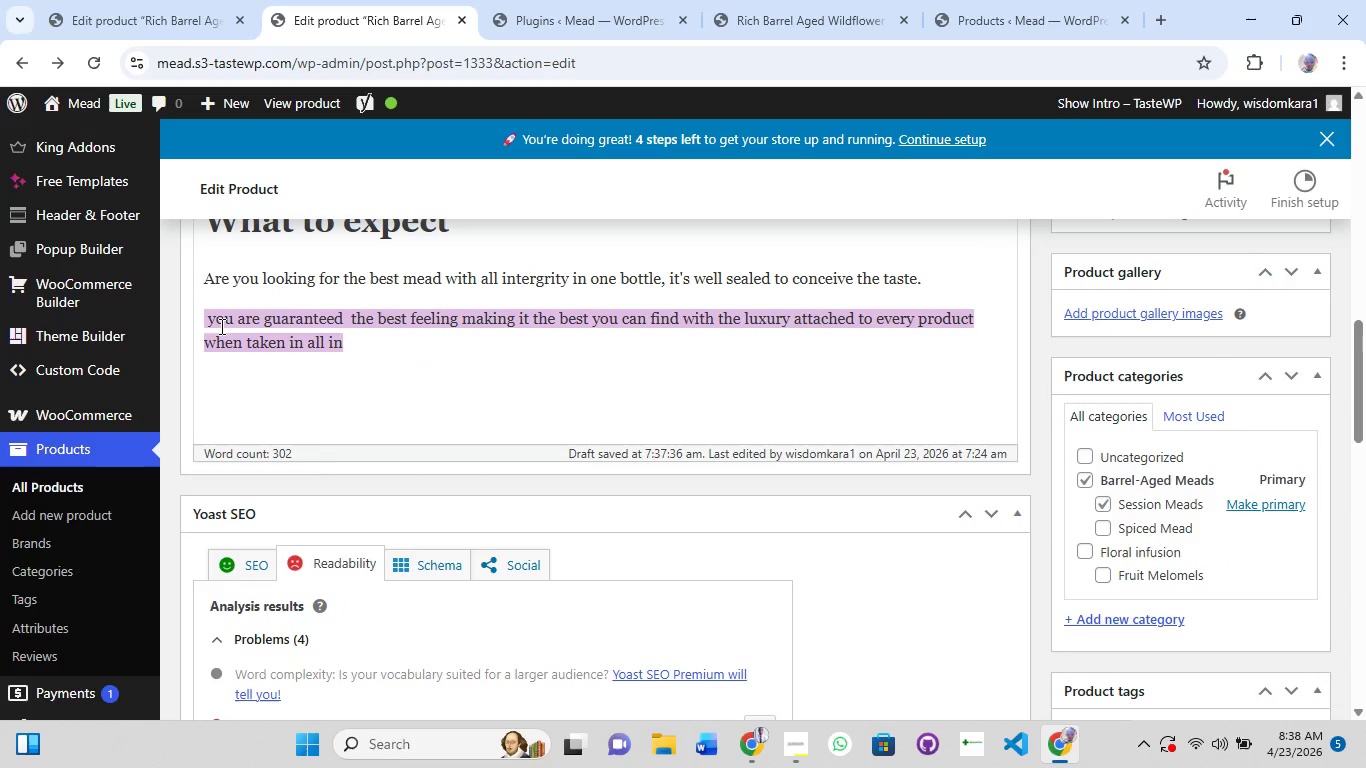 
left_click([221, 321])
 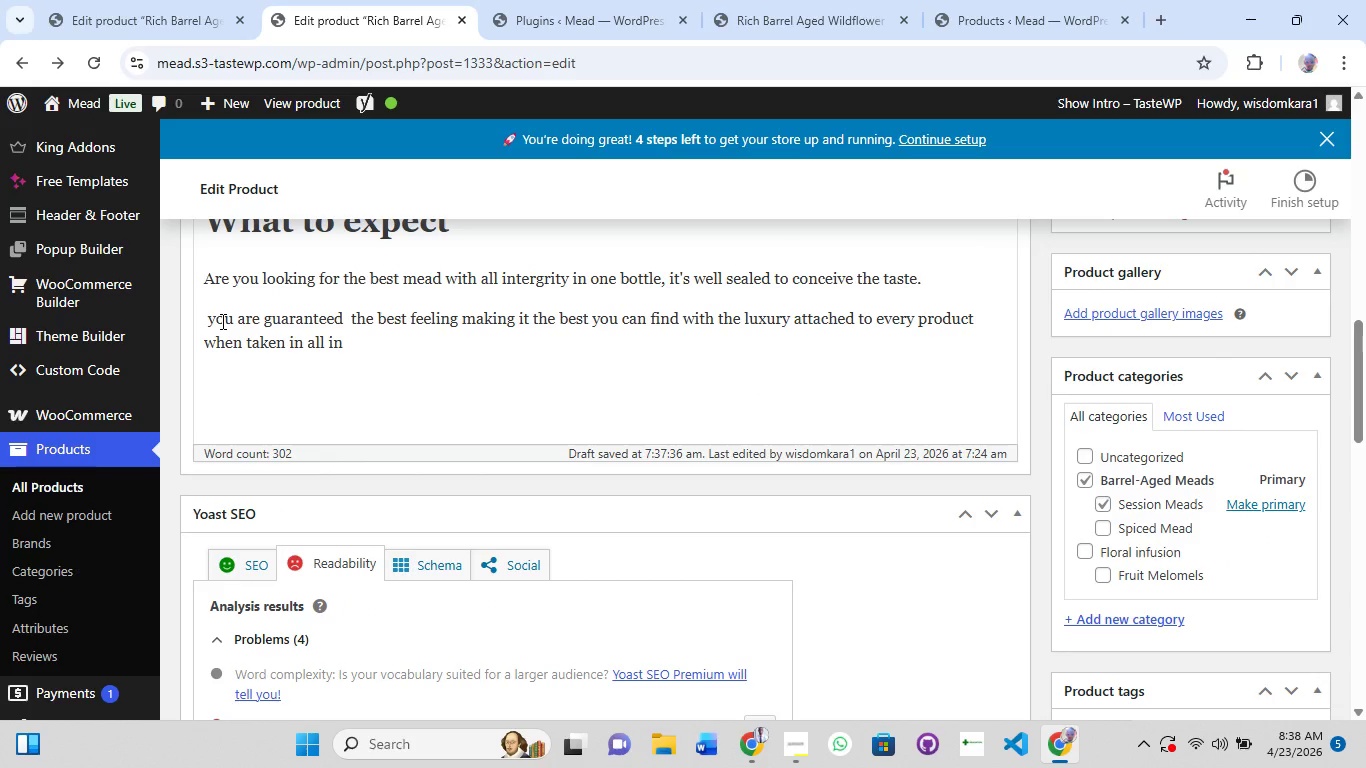 
key(ArrowLeft)
 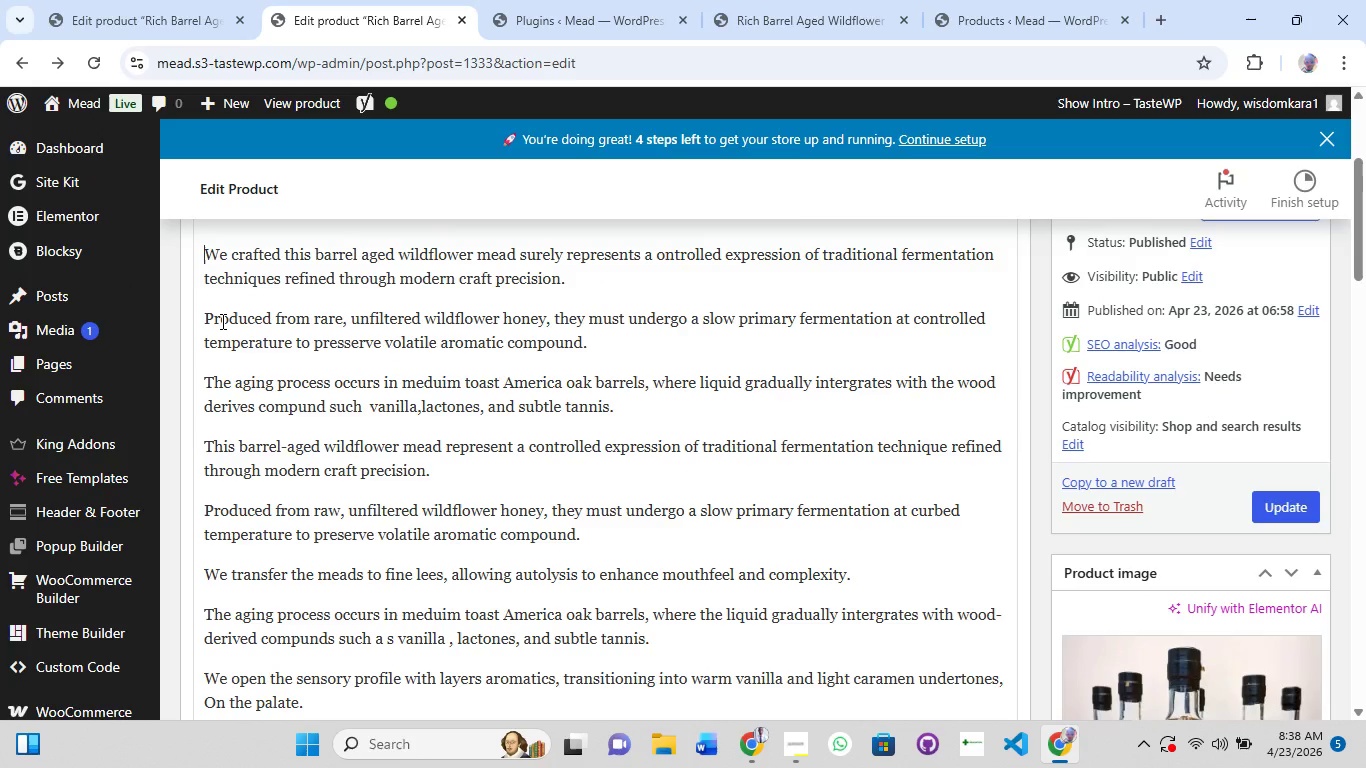 
key(Backspace)
 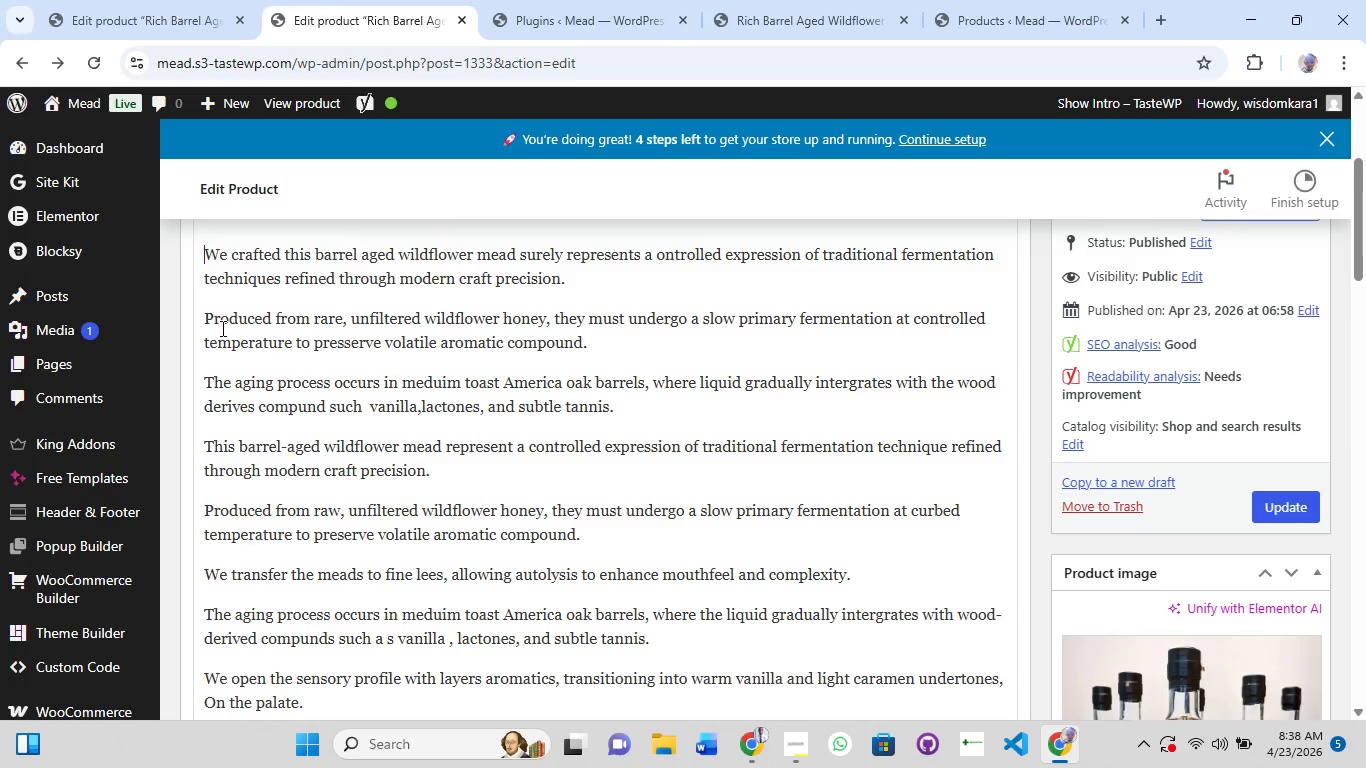 
scroll: coordinate [206, 513], scroll_direction: down, amount: 6.0
 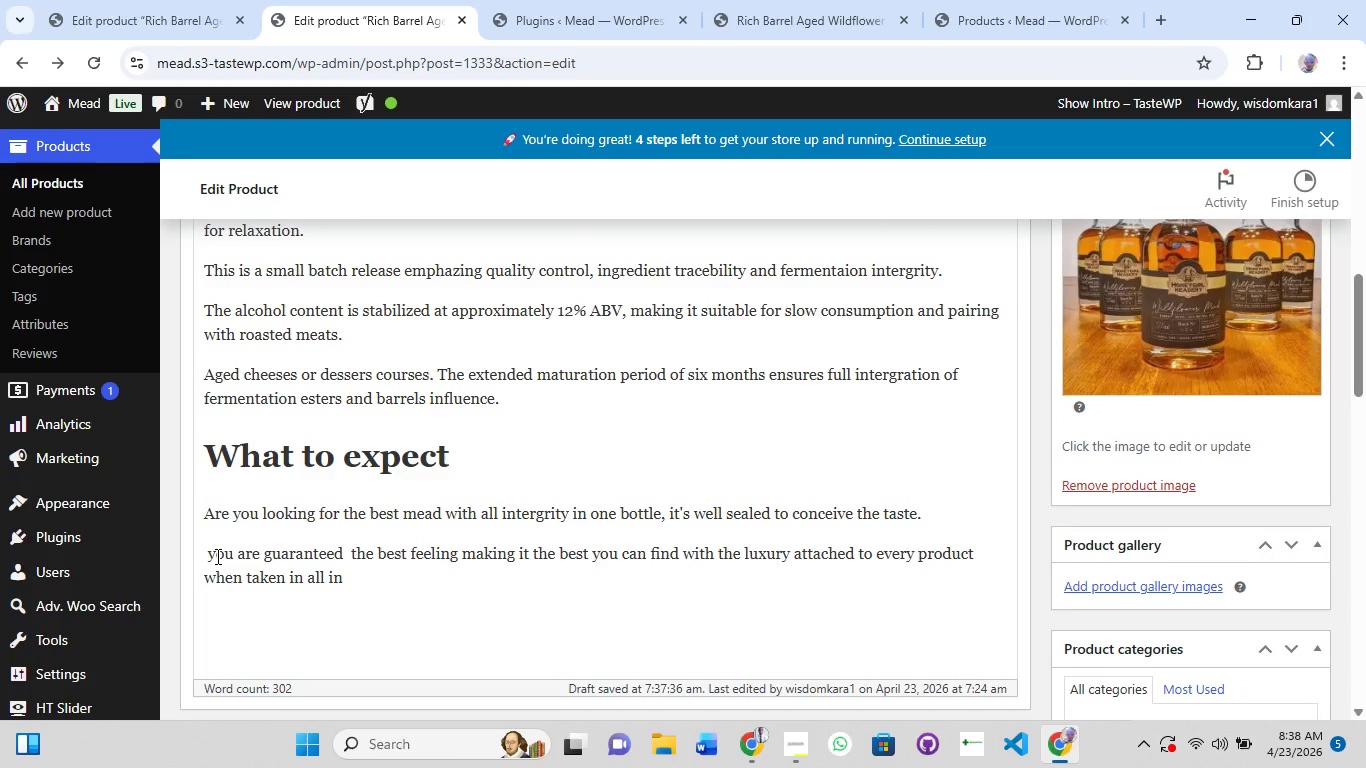 
left_click([216, 556])
 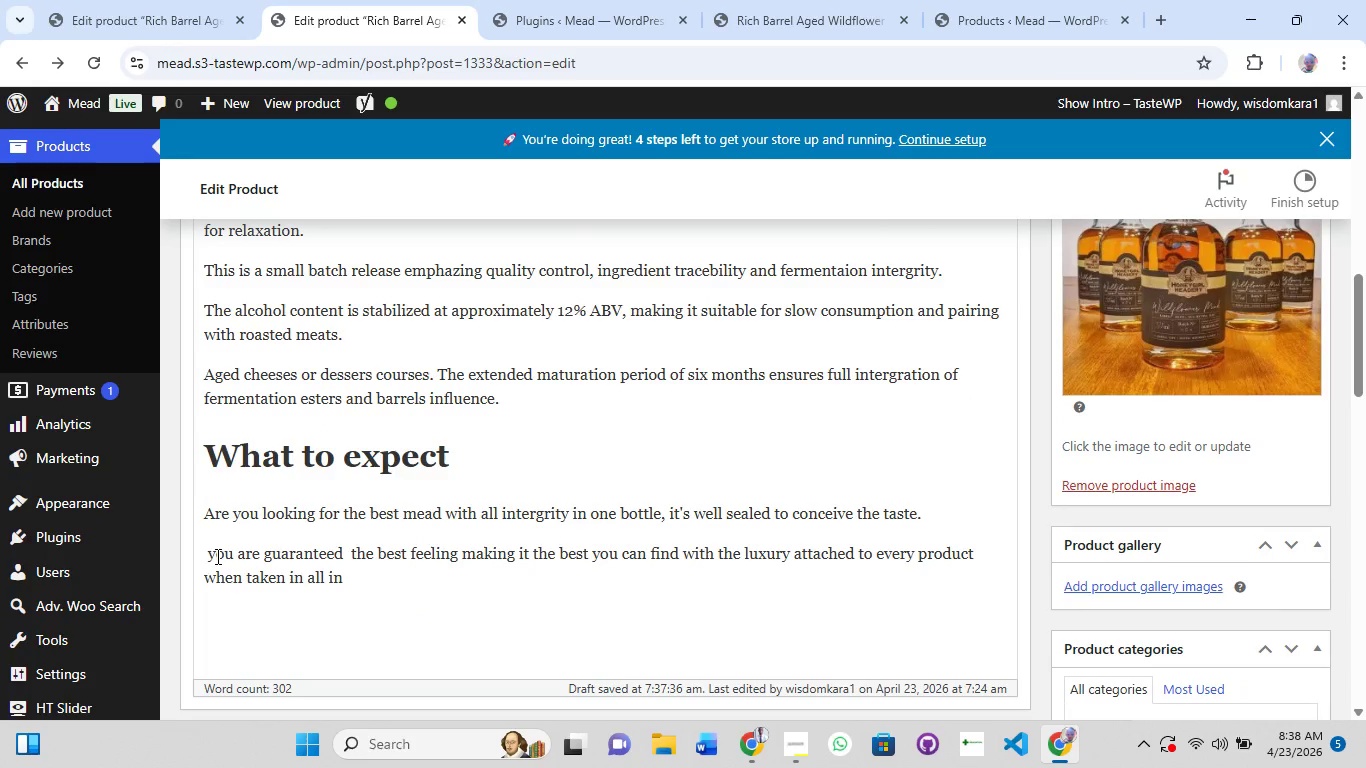 
key(Backspace)
 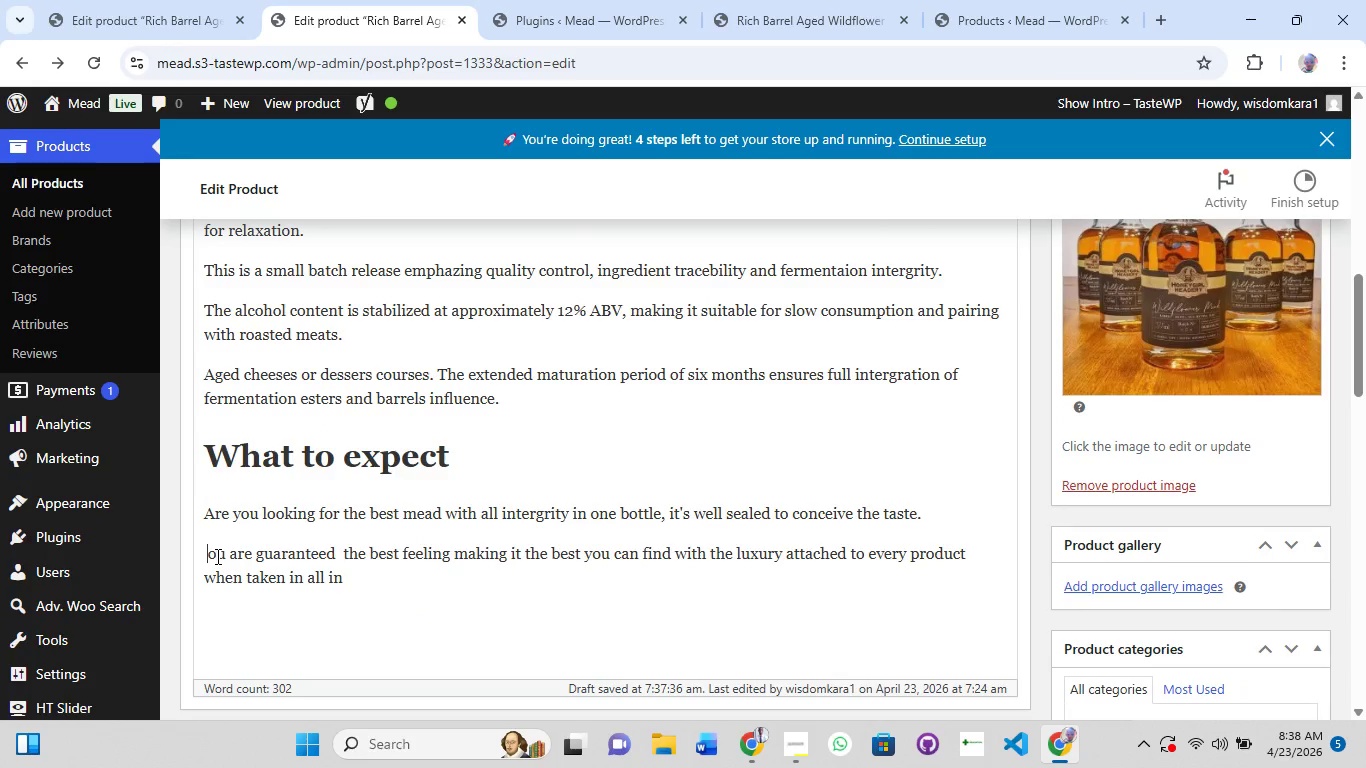 
key(Shift+Y)
 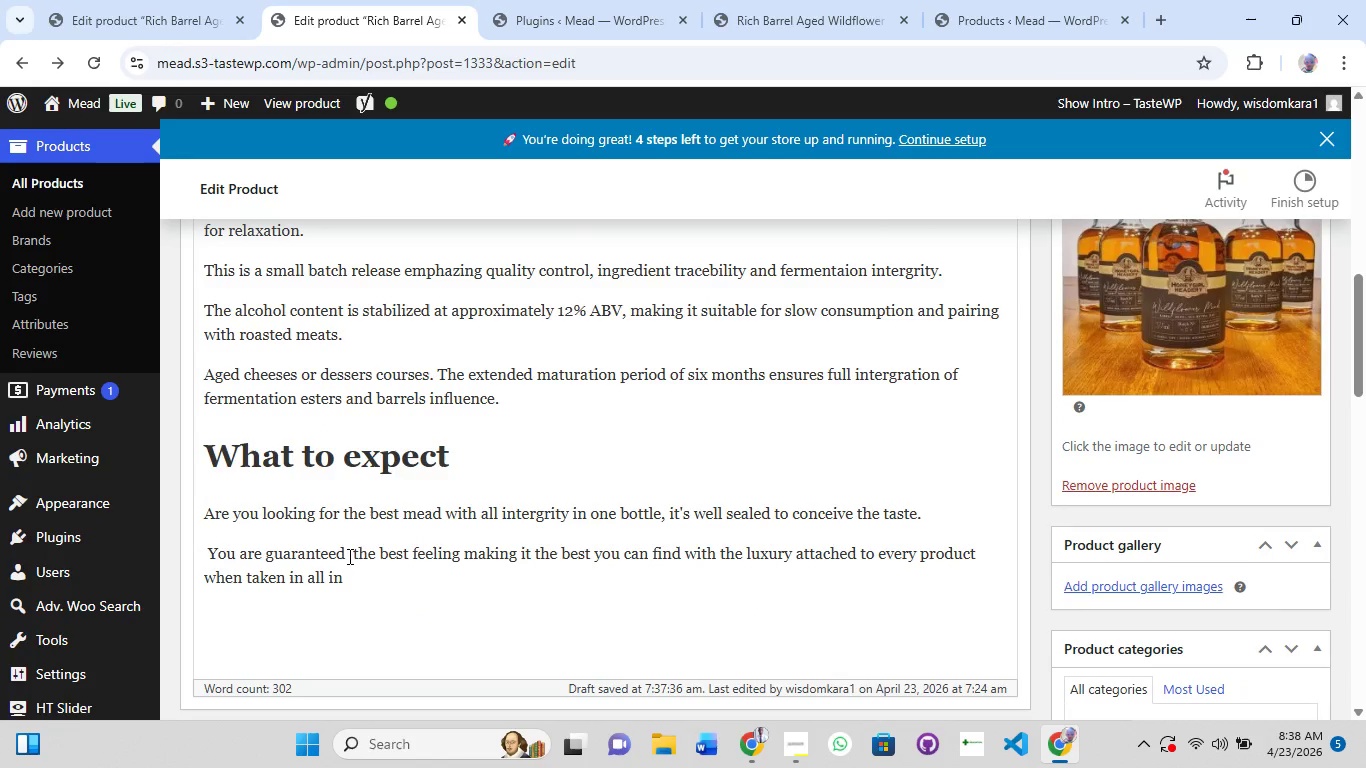 
left_click([350, 556])
 